 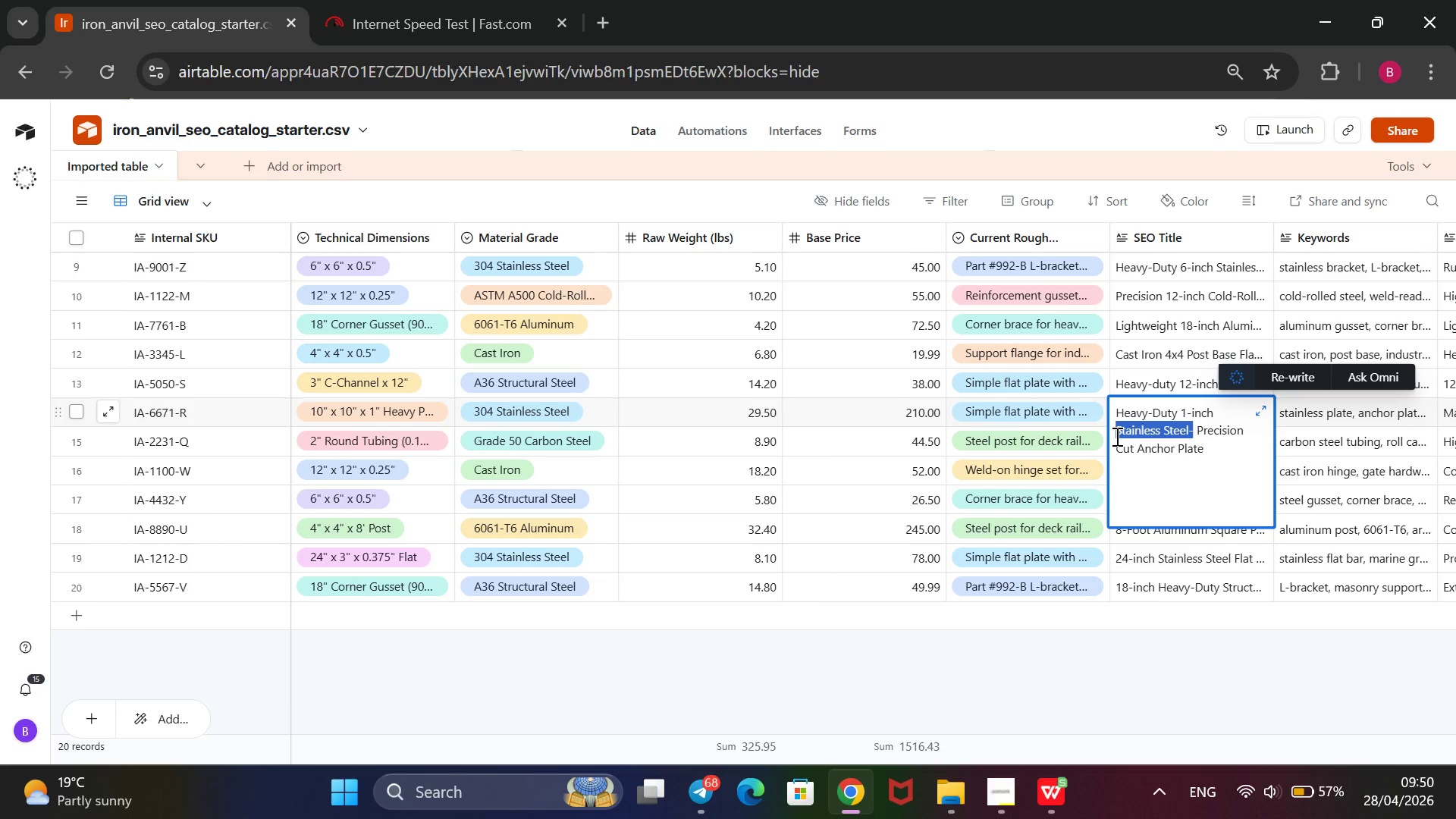 
key(Control+X)
 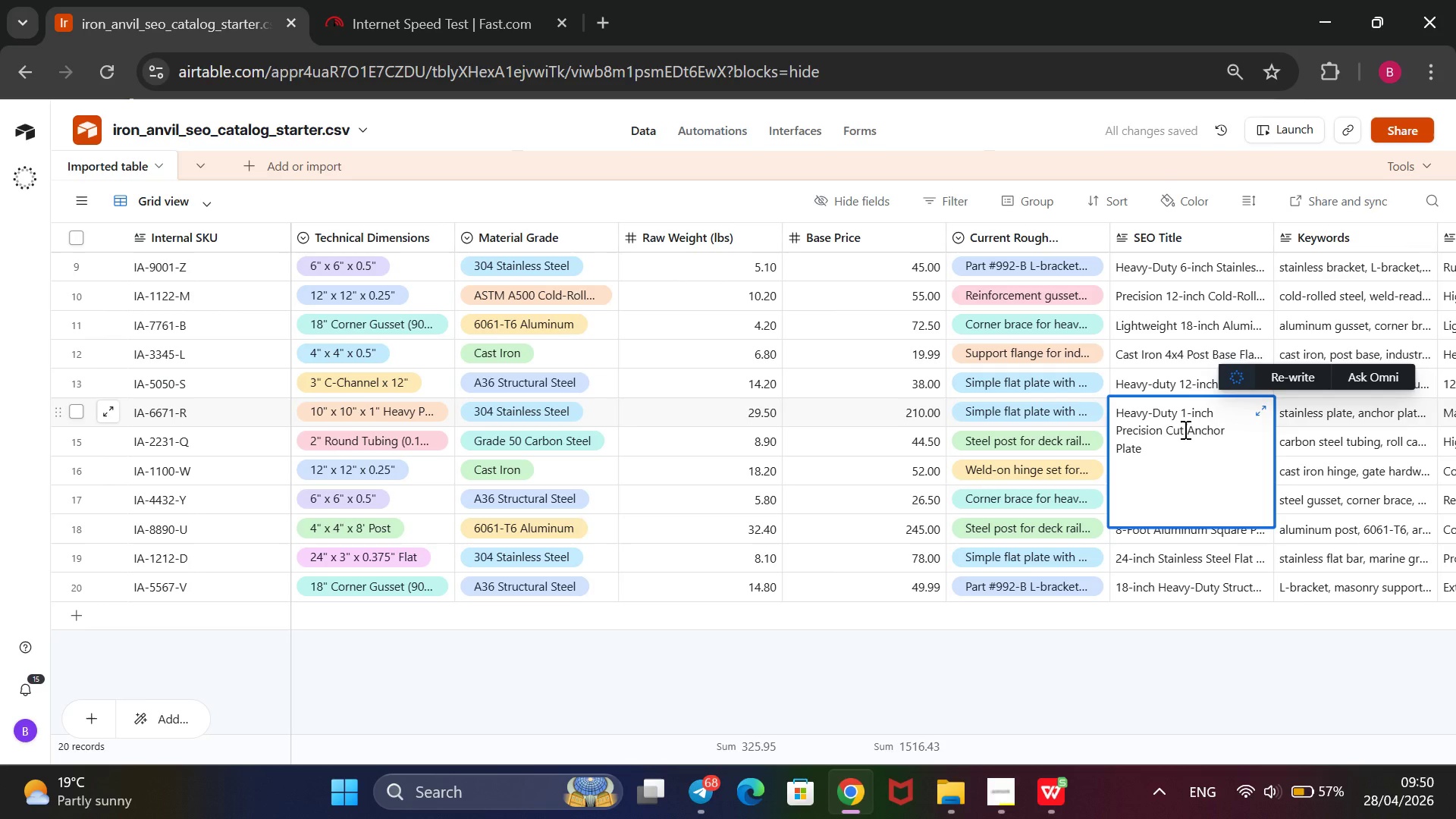 
left_click([1184, 429])
 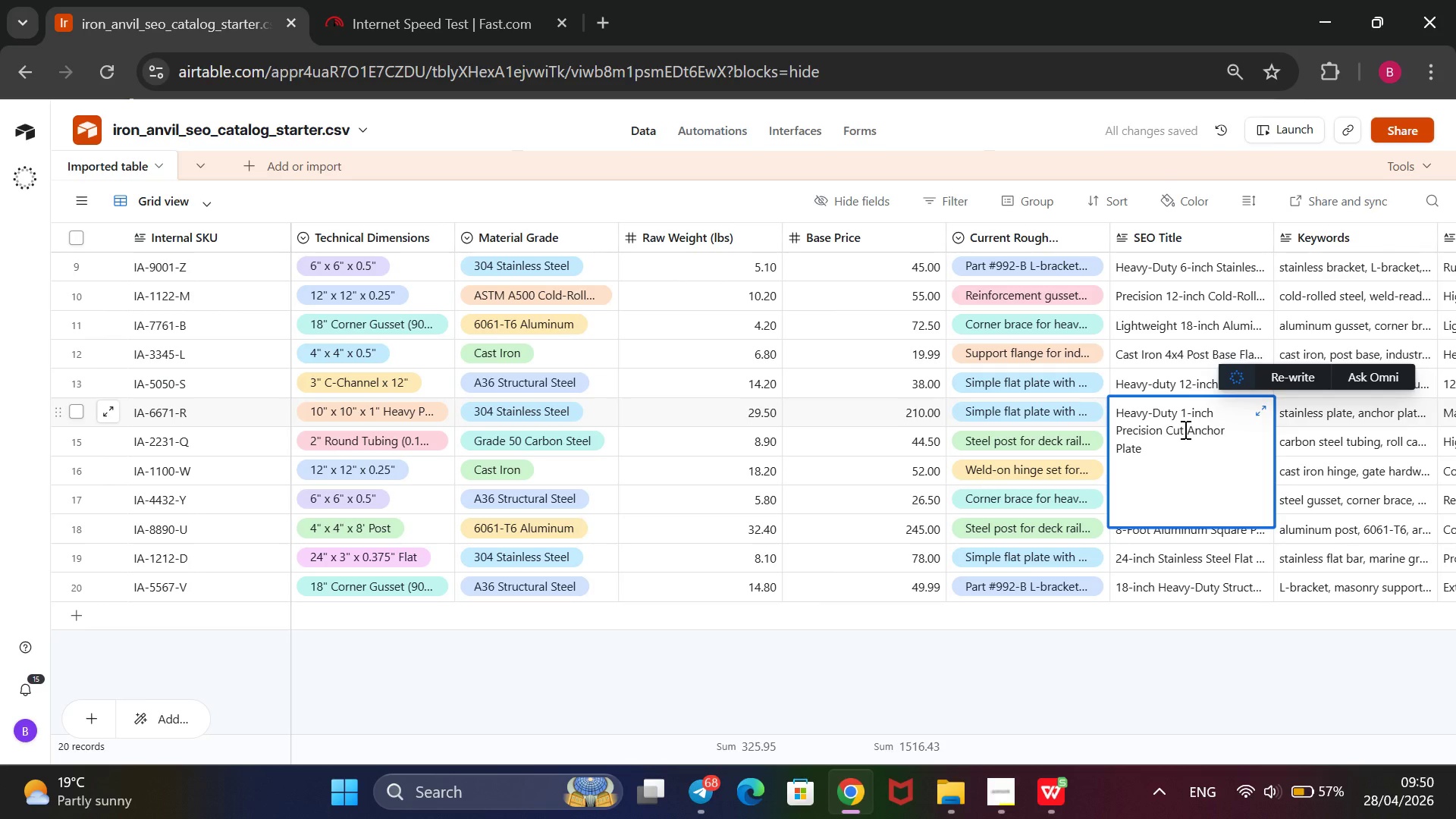 
key(Space)
 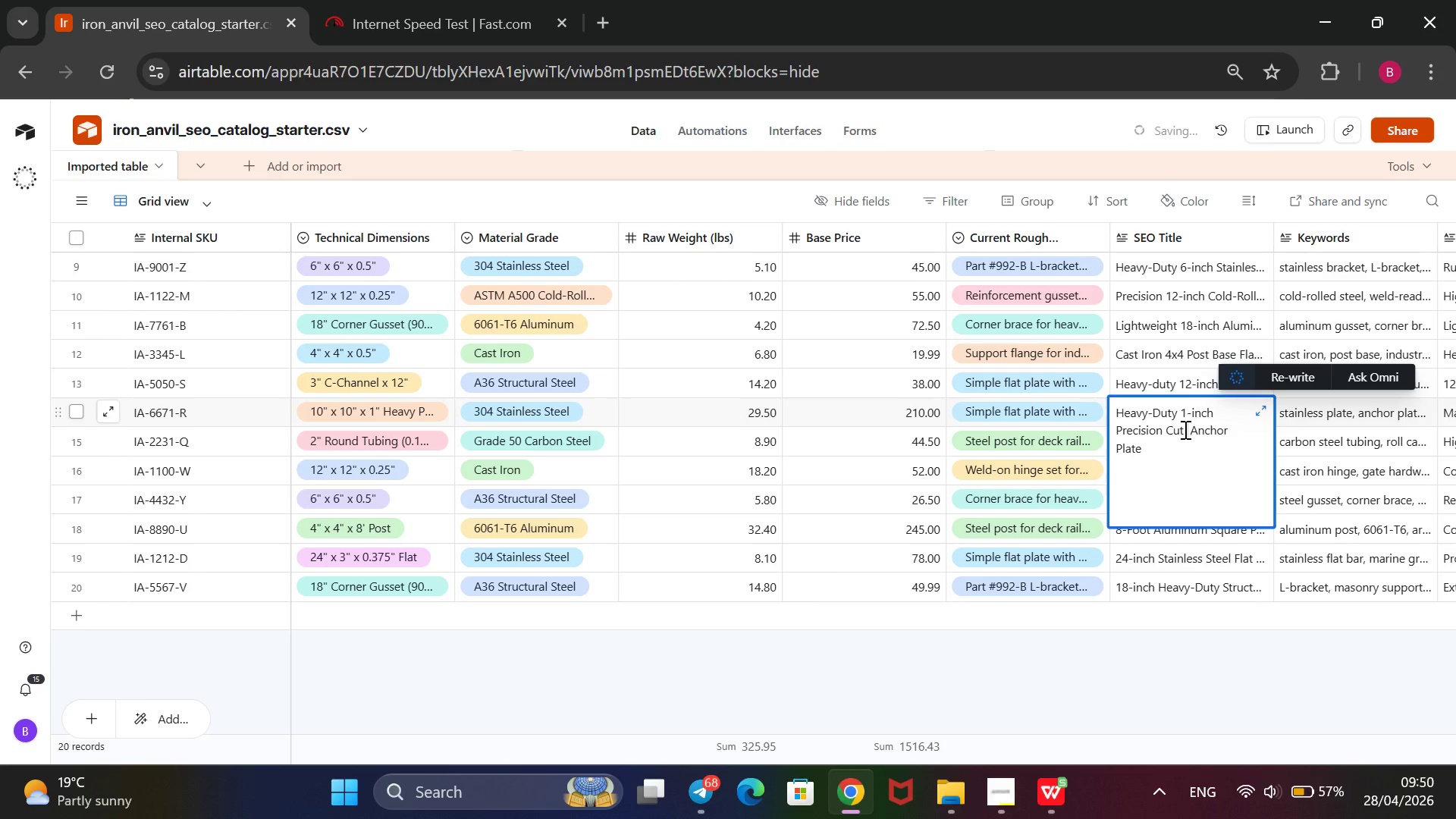 
key(Control+V)
 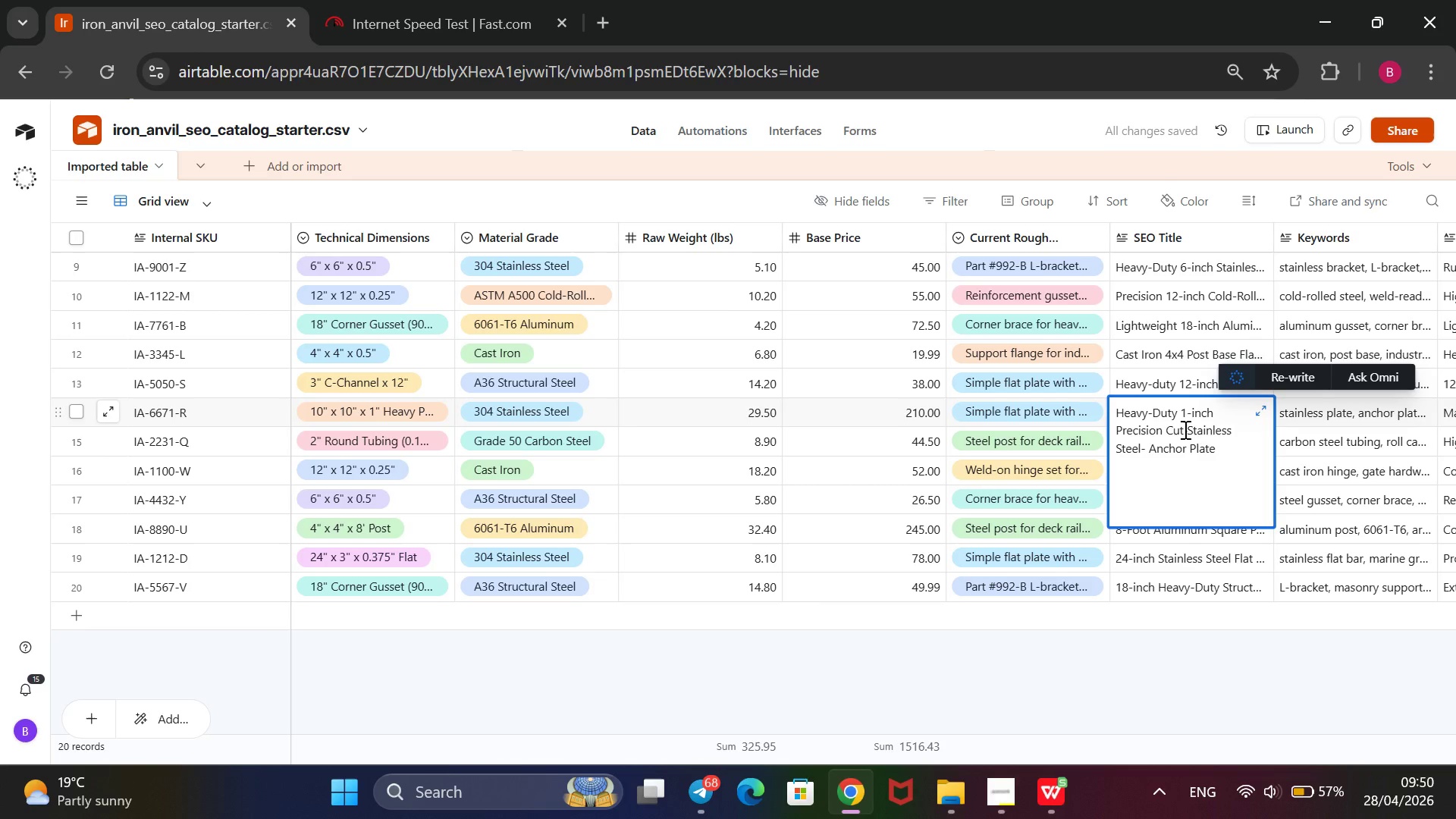 
wait(11.88)
 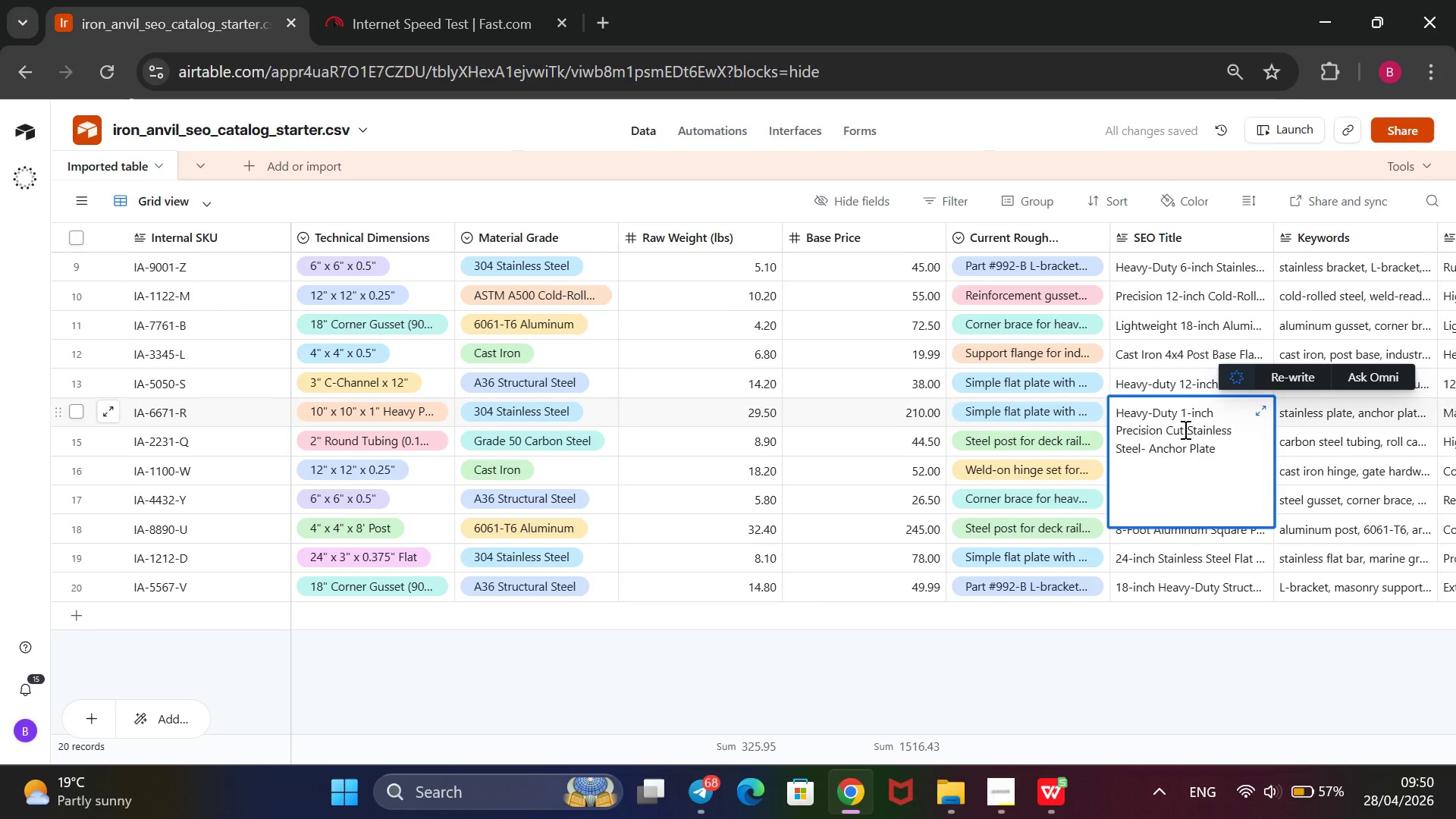 
key(Backspace)
 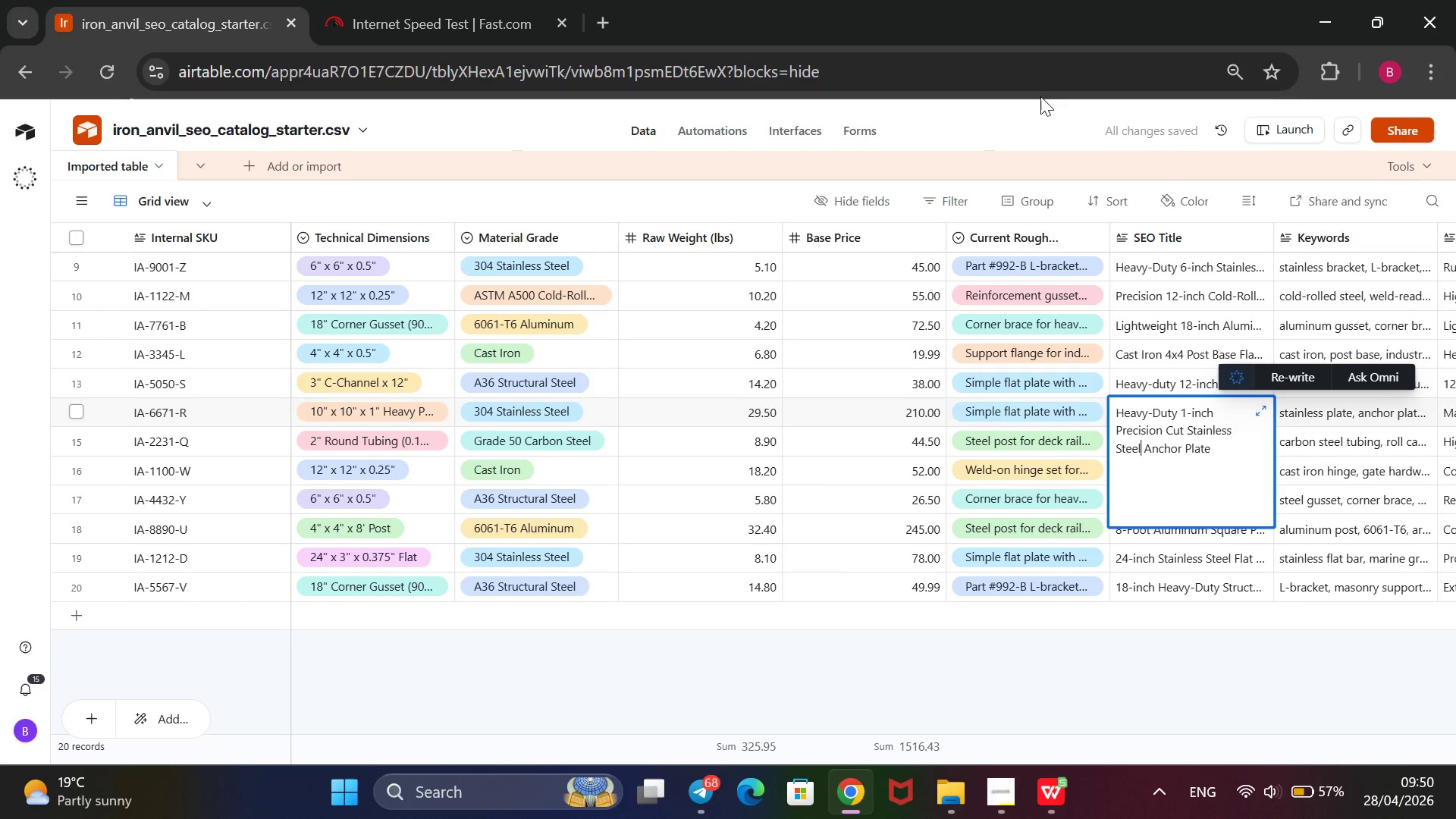 
left_click([1040, 121])
 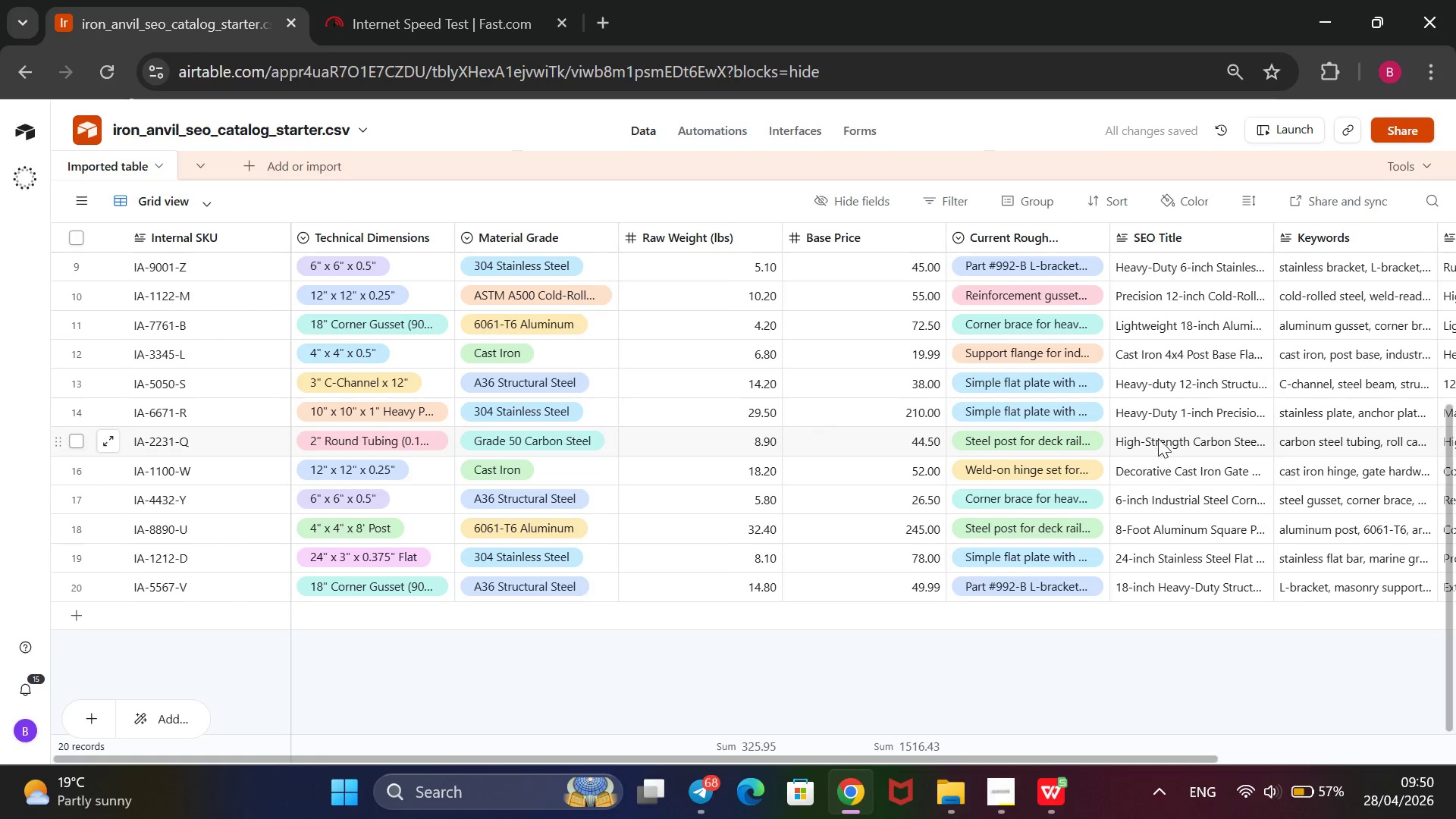 
double_click([1159, 436])
 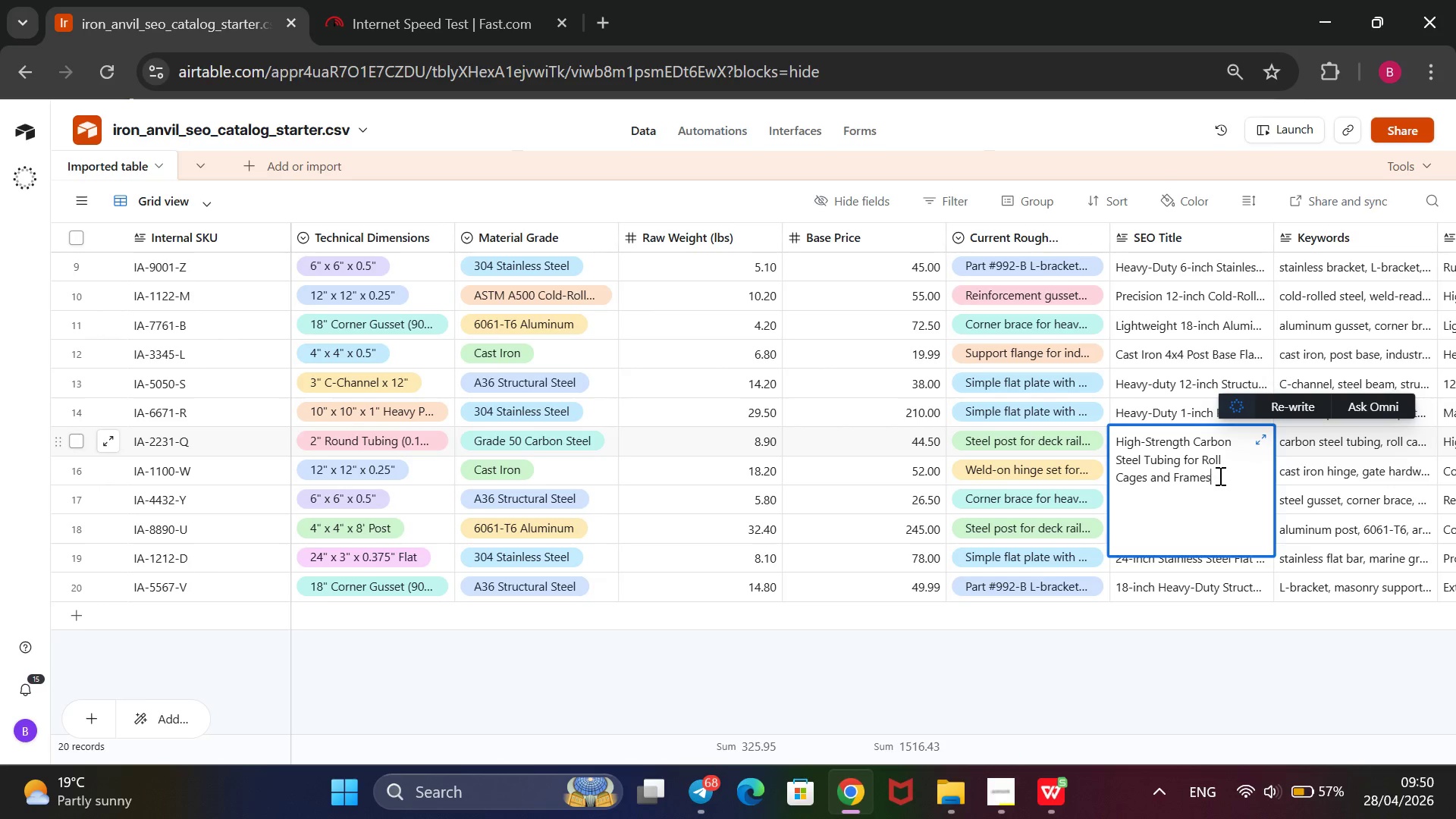 
wait(7.08)
 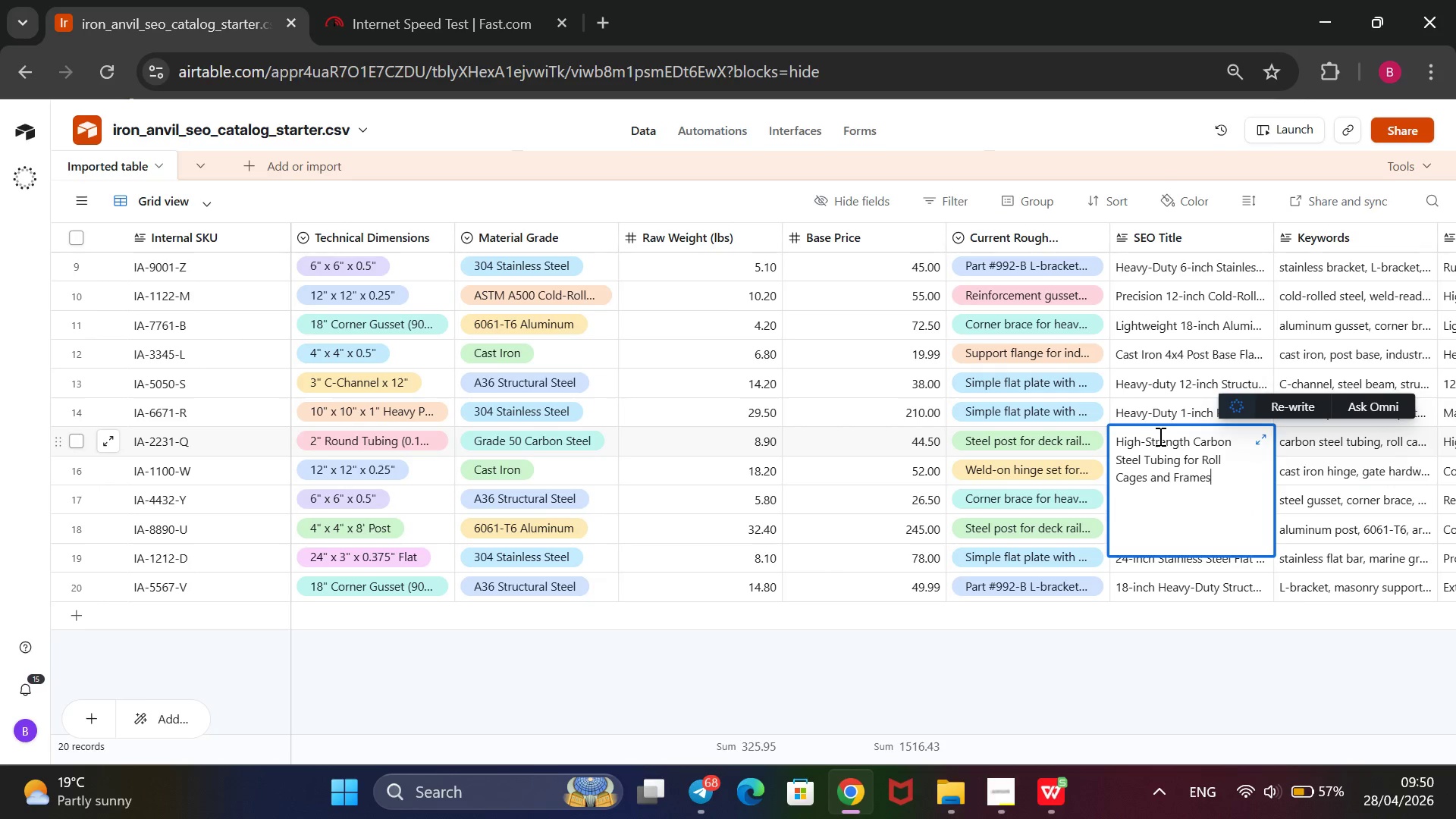 
left_click([1083, 133])
 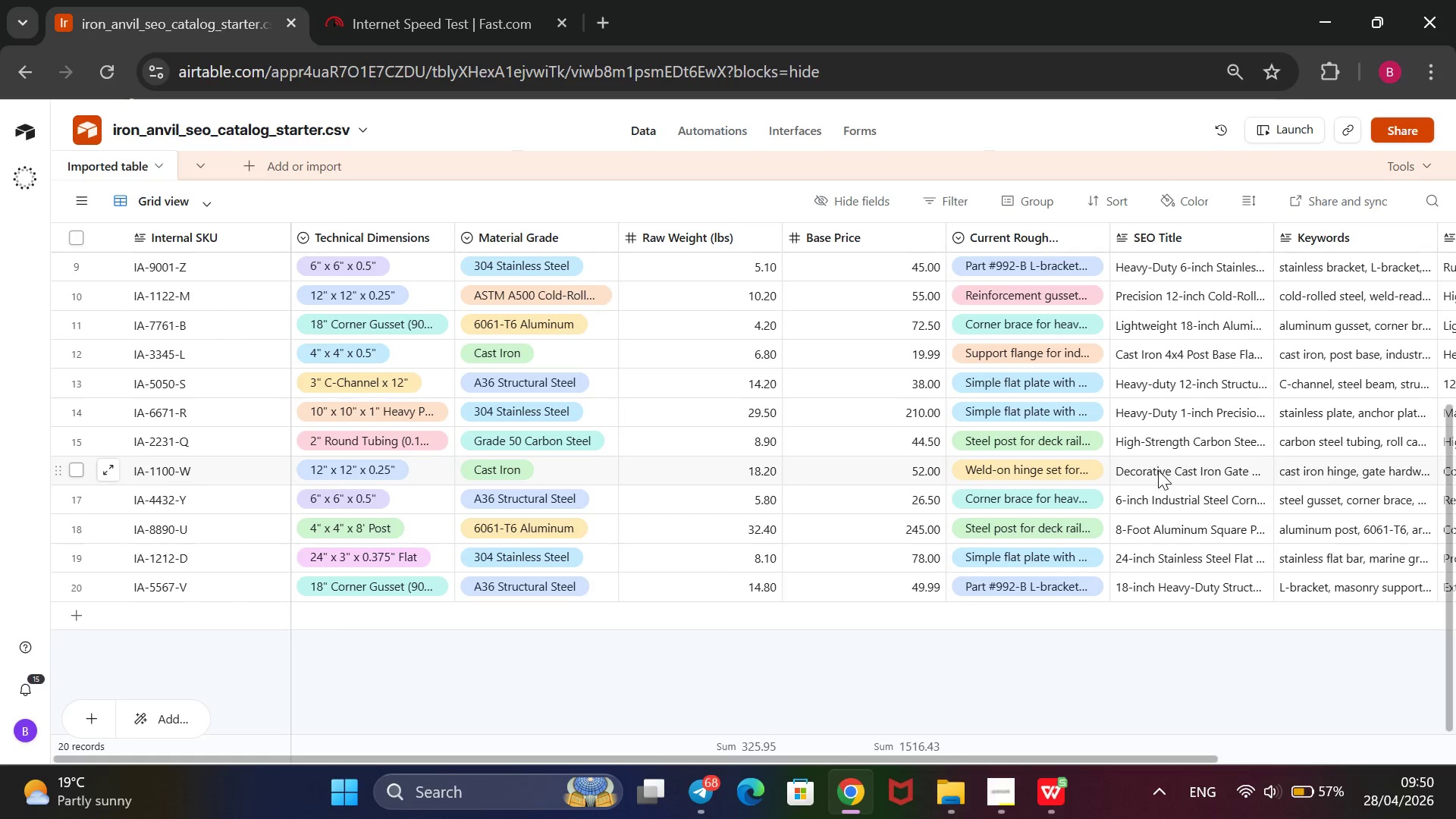 
double_click([1158, 470])
 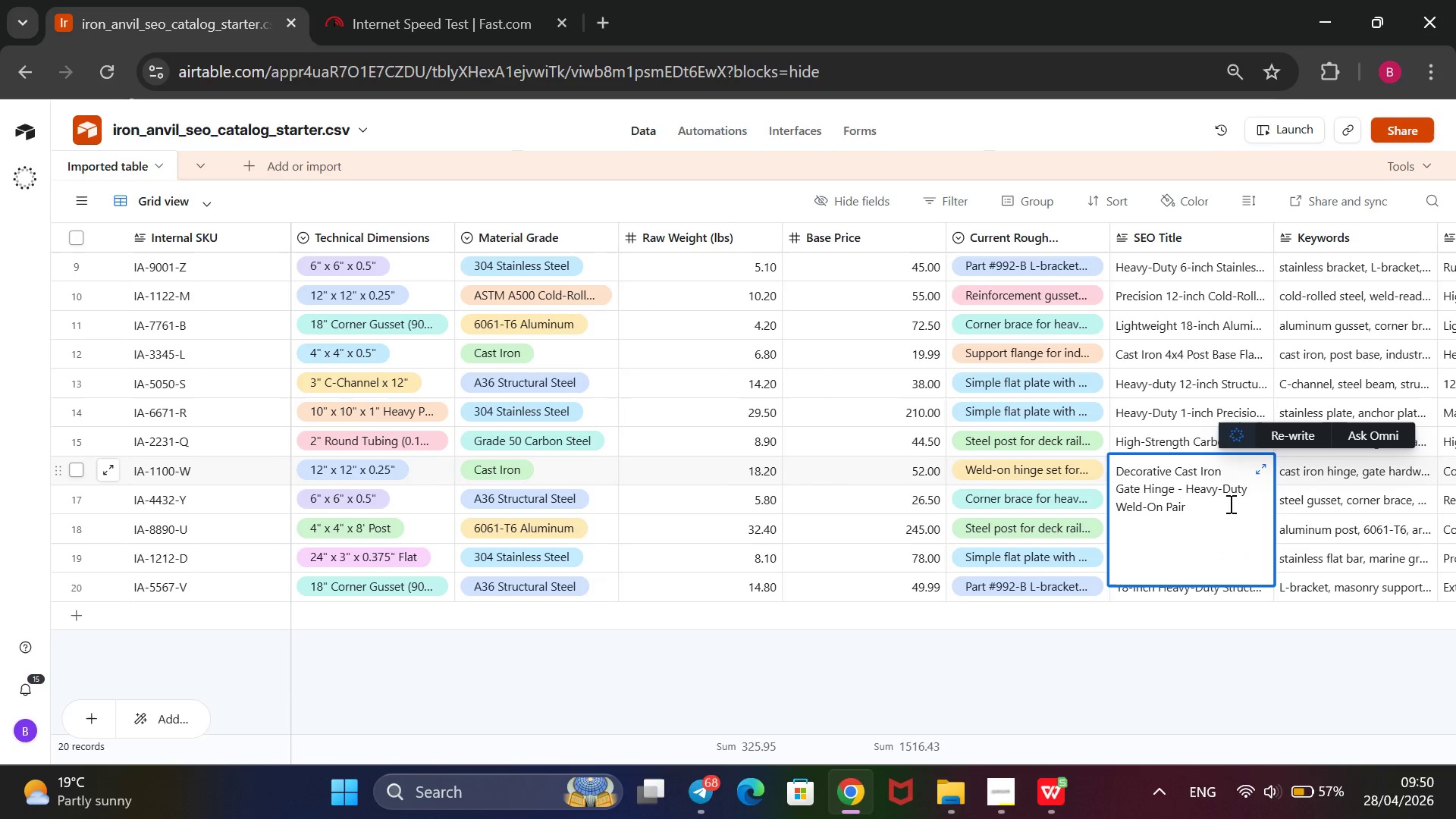 
left_click_drag(start_coordinate=[1250, 490], to_coordinate=[1182, 495])
 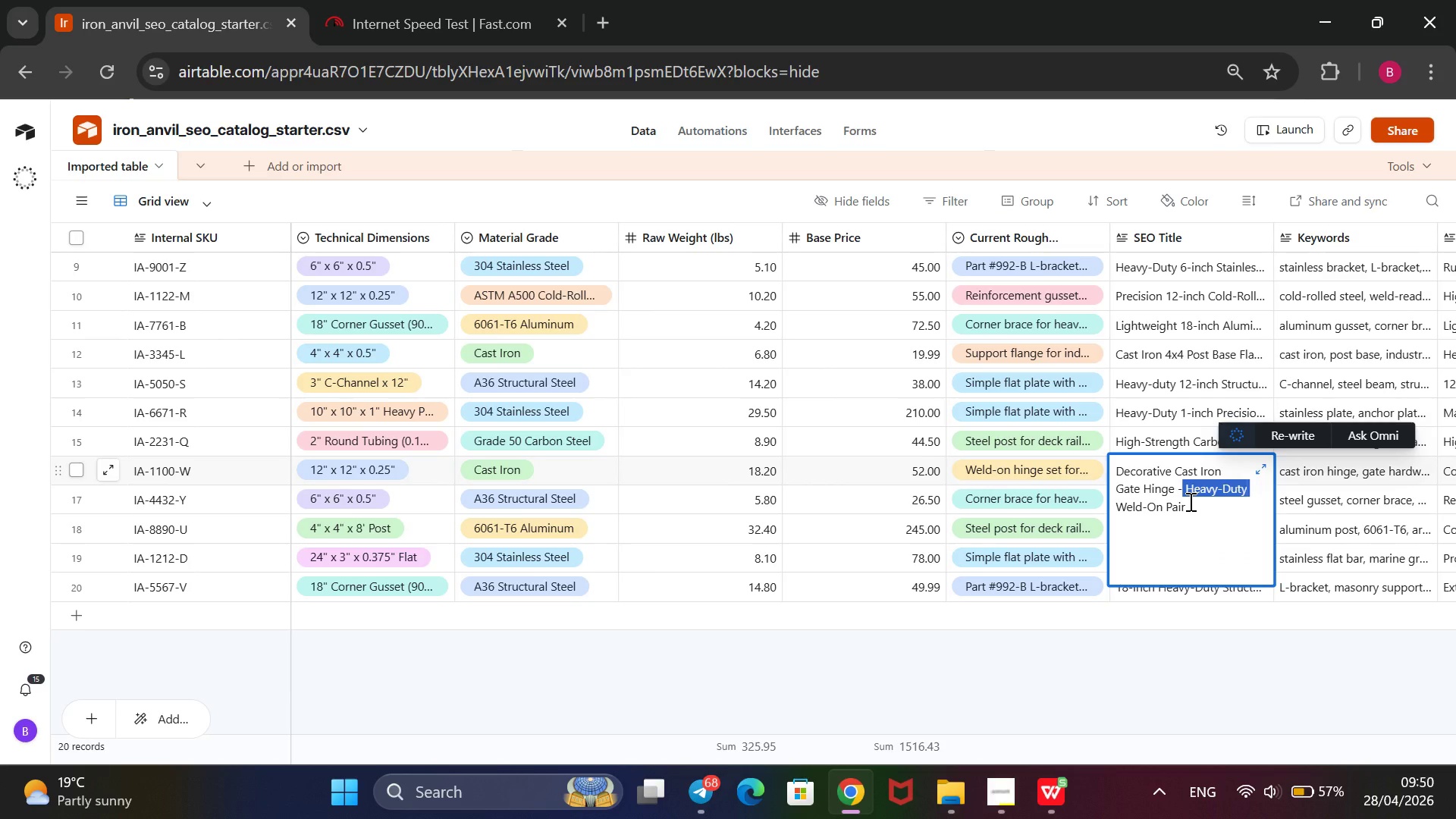 
key(Control+X)
 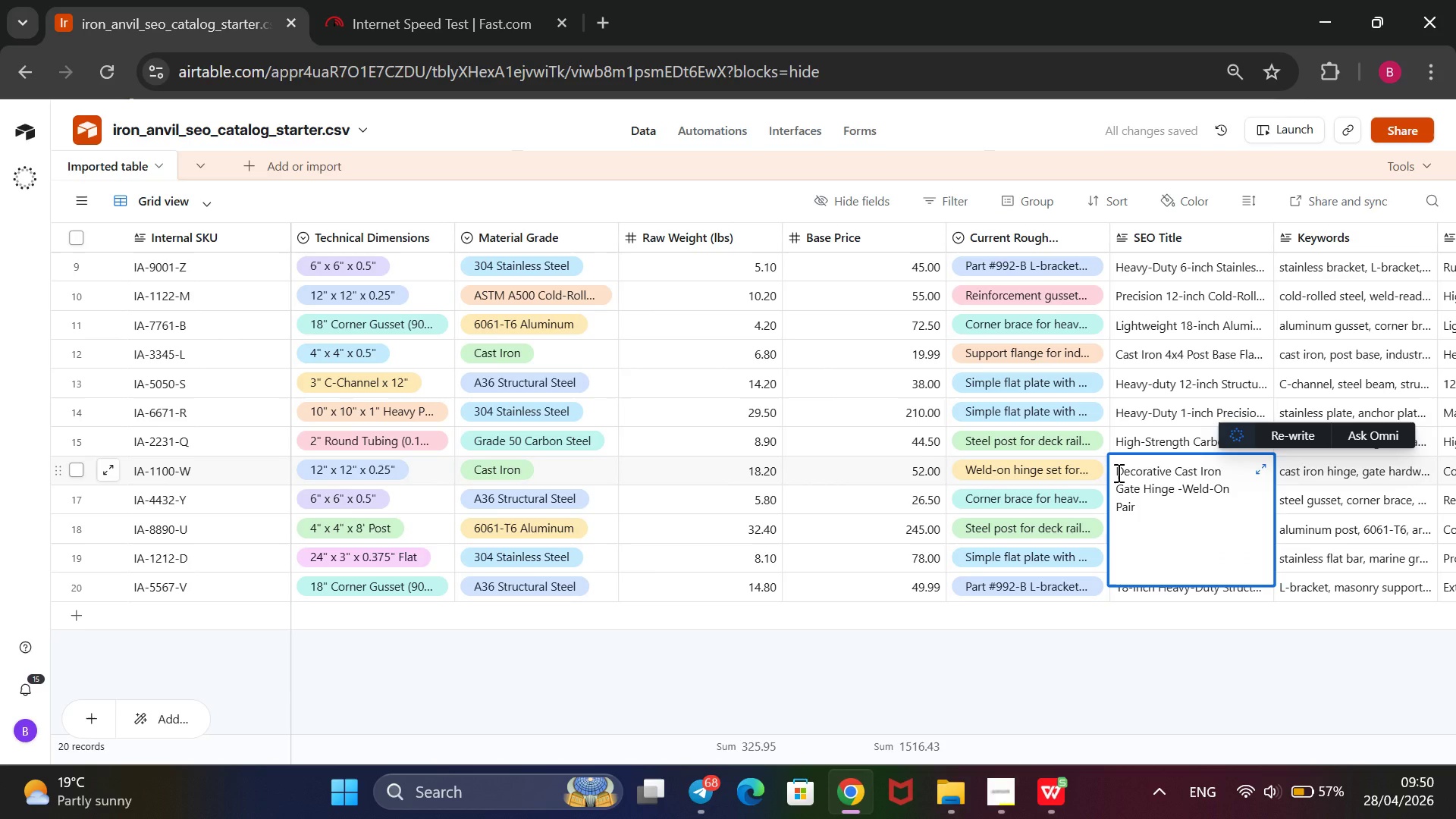 
left_click([1117, 472])
 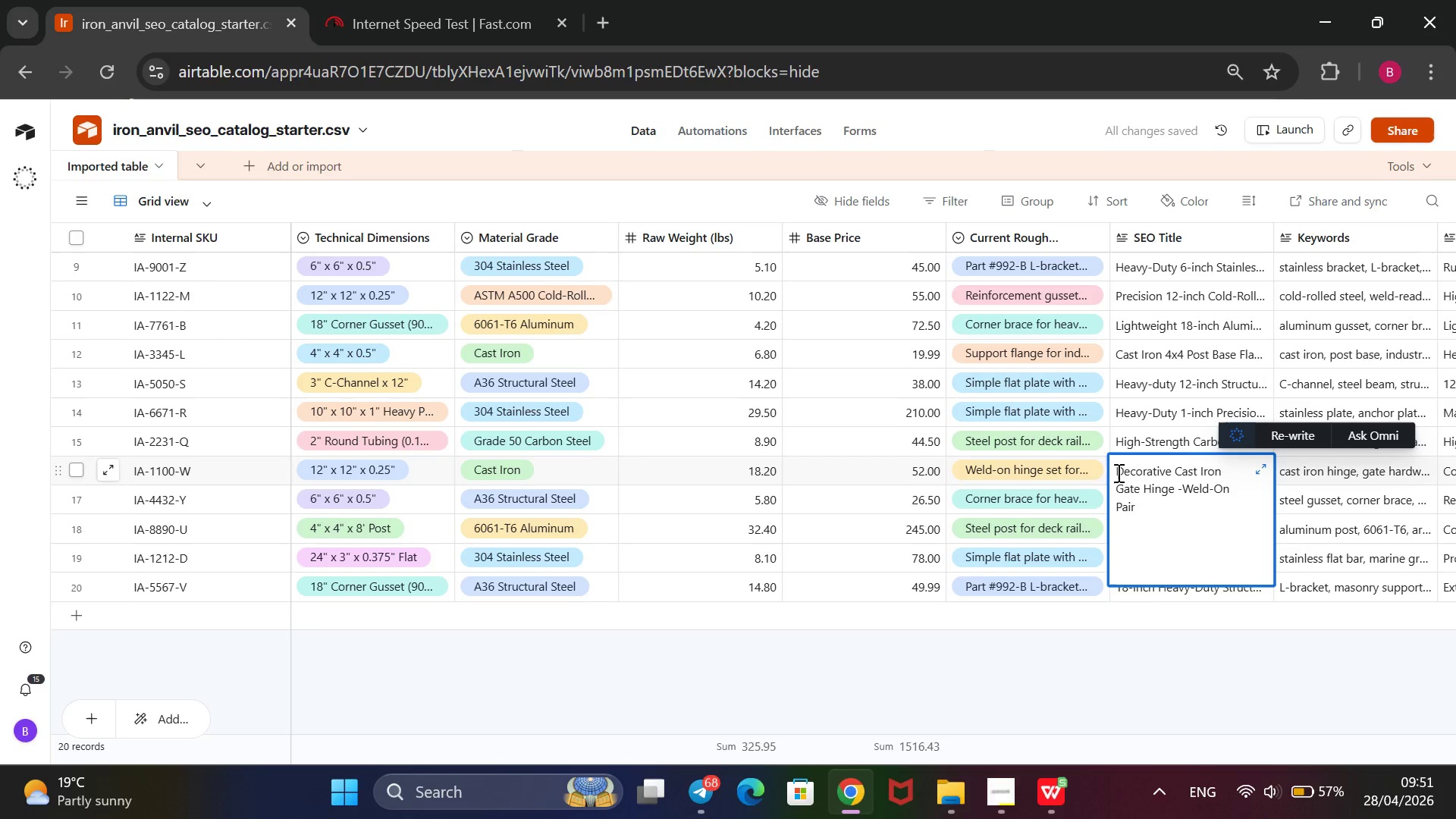 
key(Control+V)
 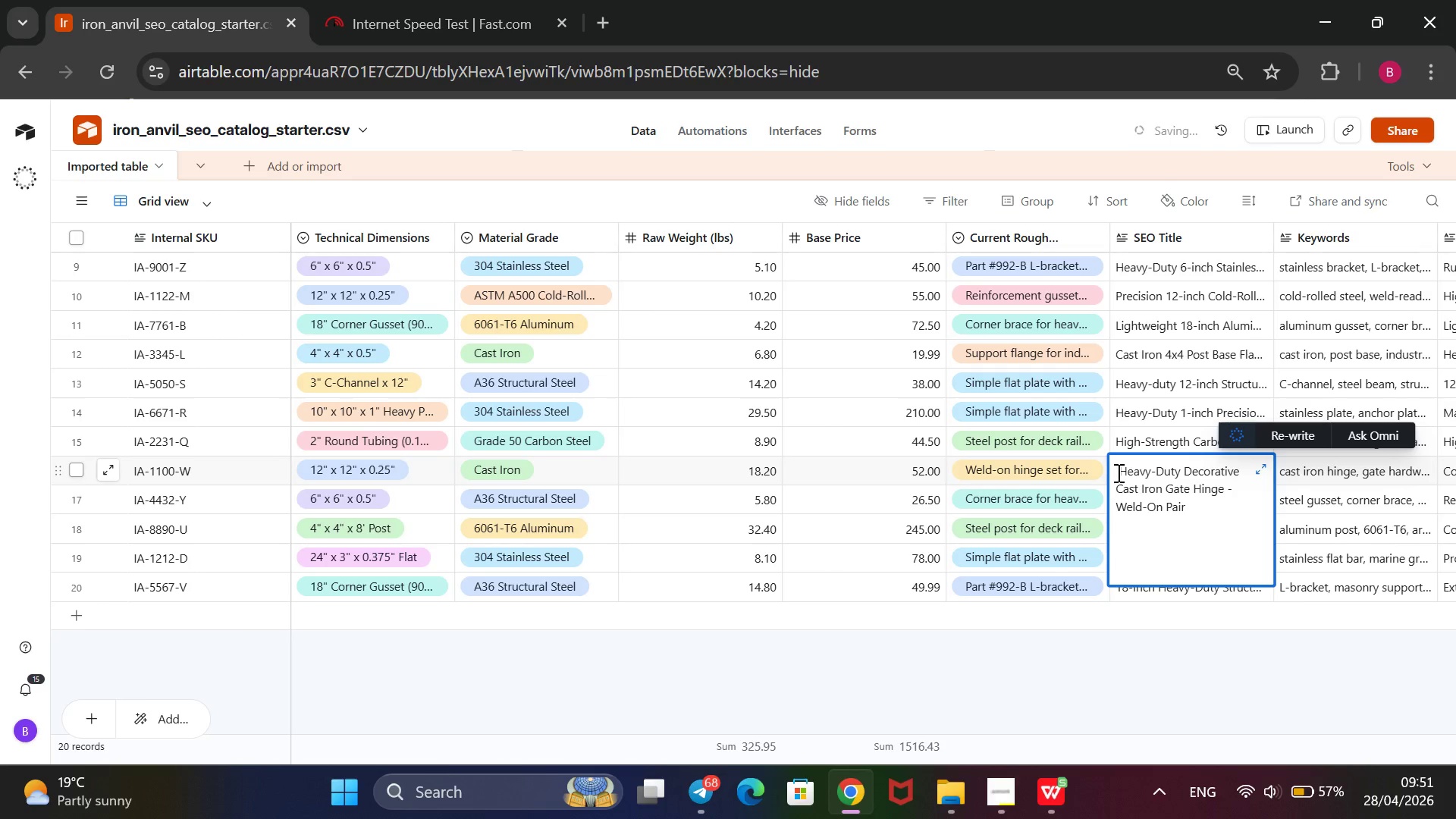 
key(Space)
 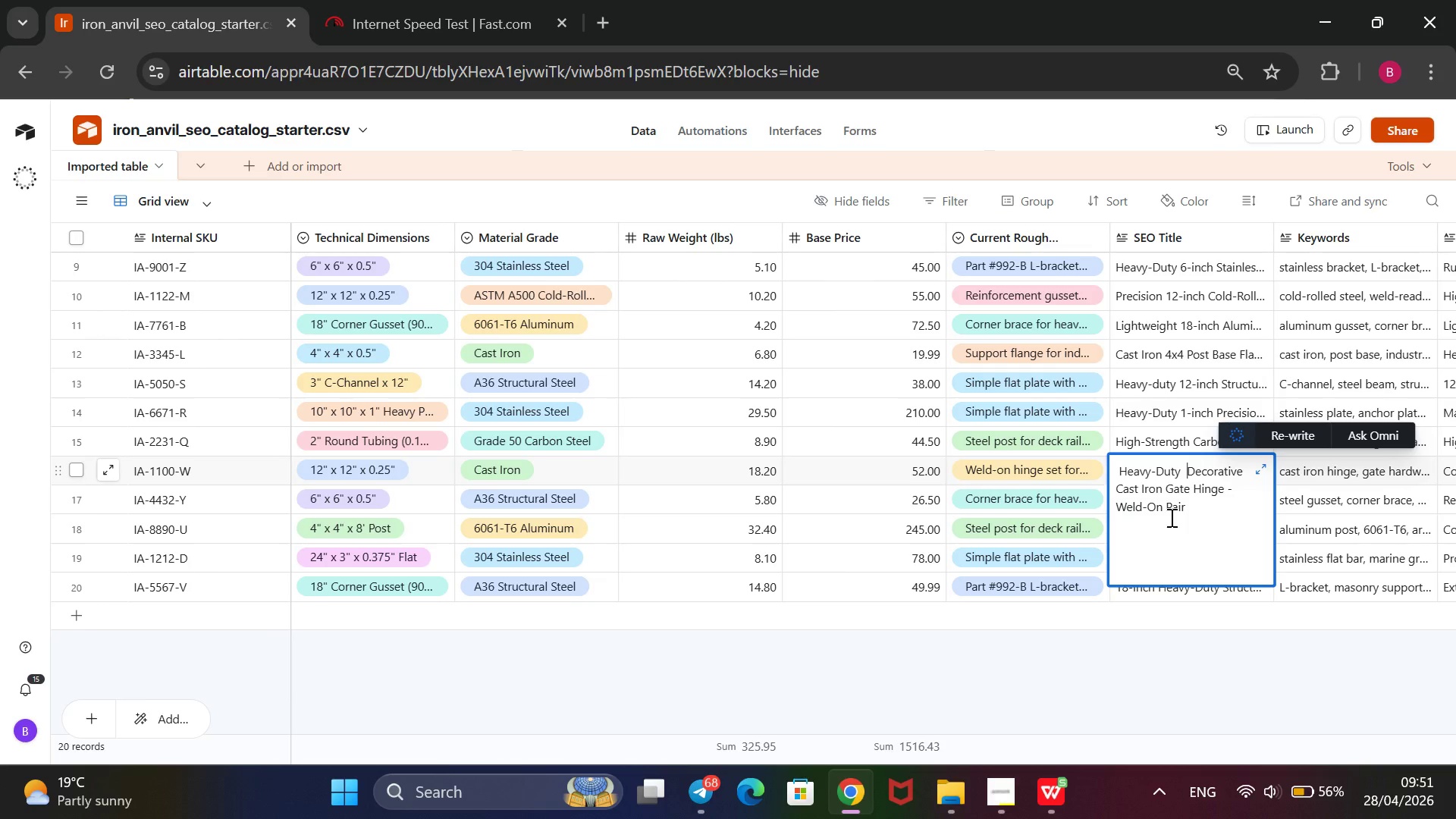 
wait(39.12)
 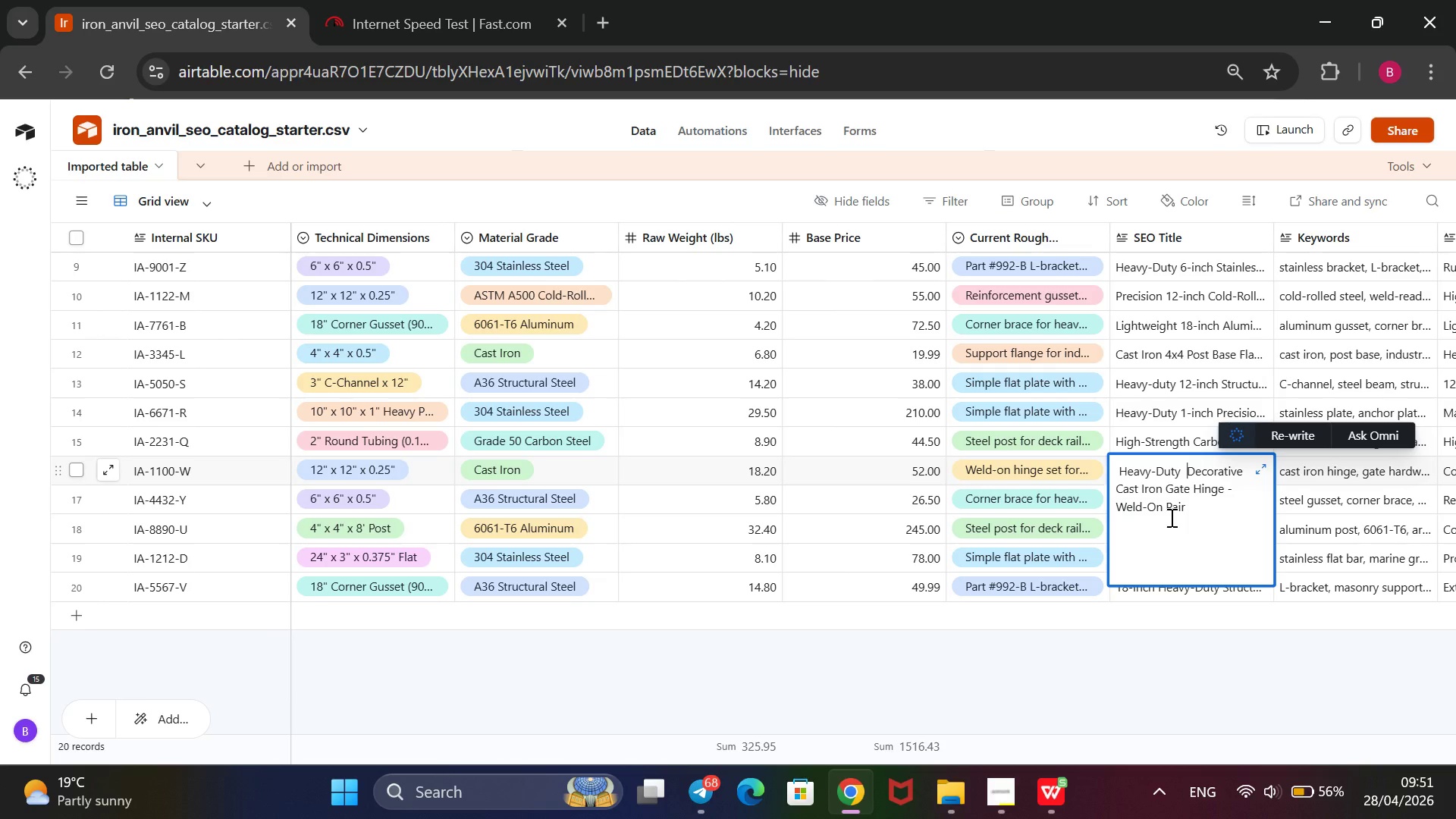 
left_click_drag(start_coordinate=[1162, 505], to_coordinate=[1120, 507])
 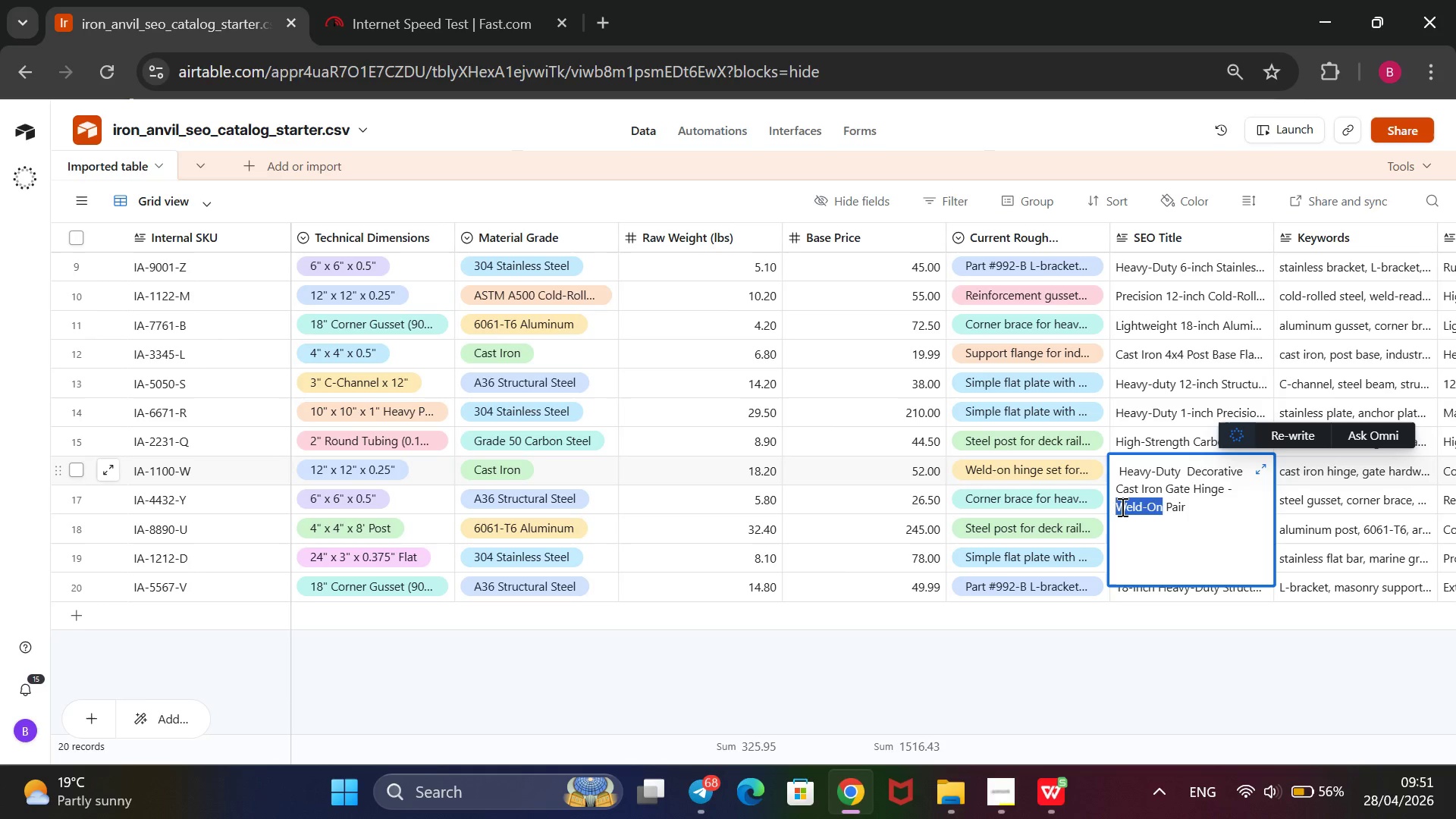 
key(Control+ControlLeft)
 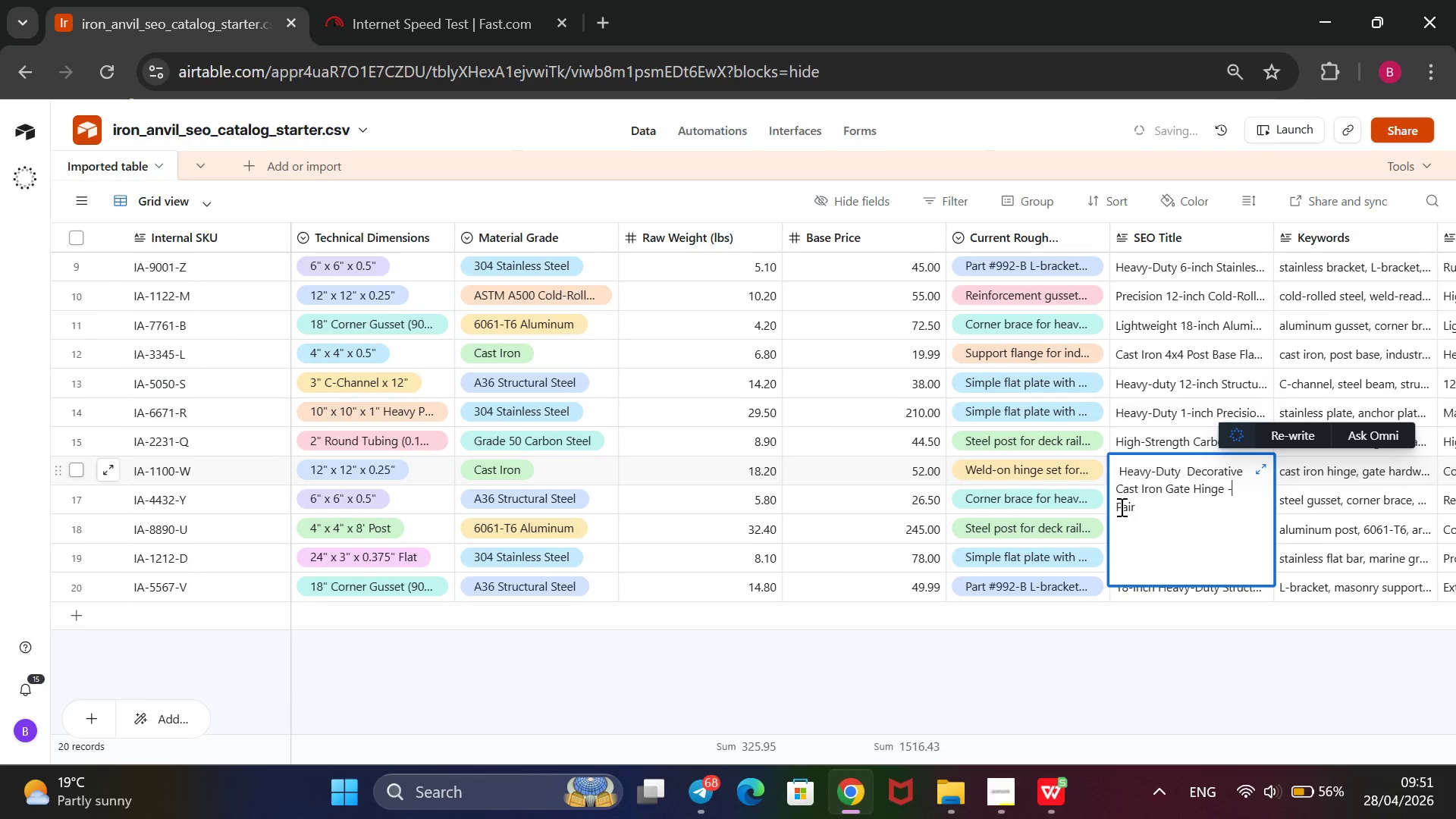 
key(Control+X)
 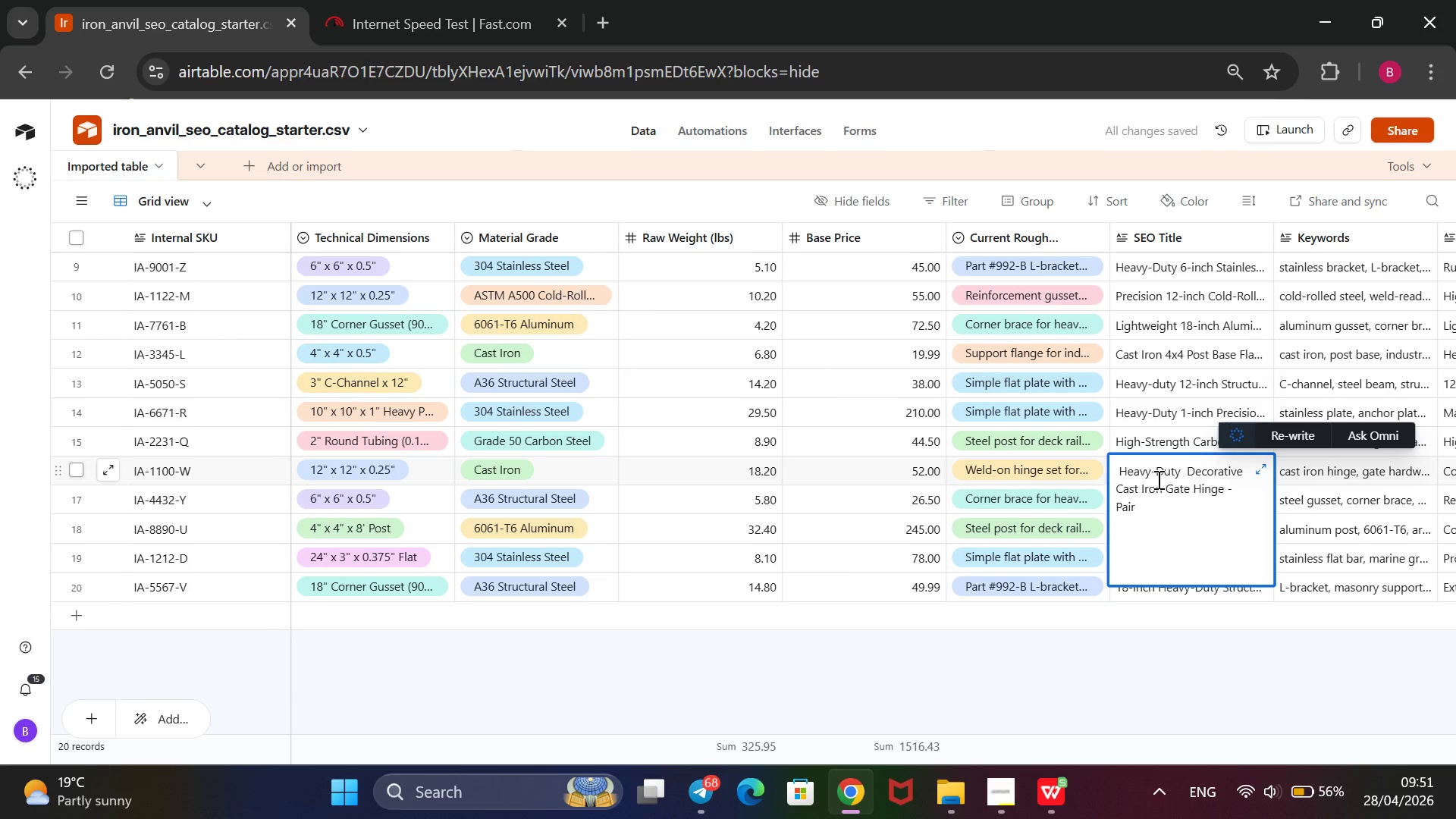 
wait(6.14)
 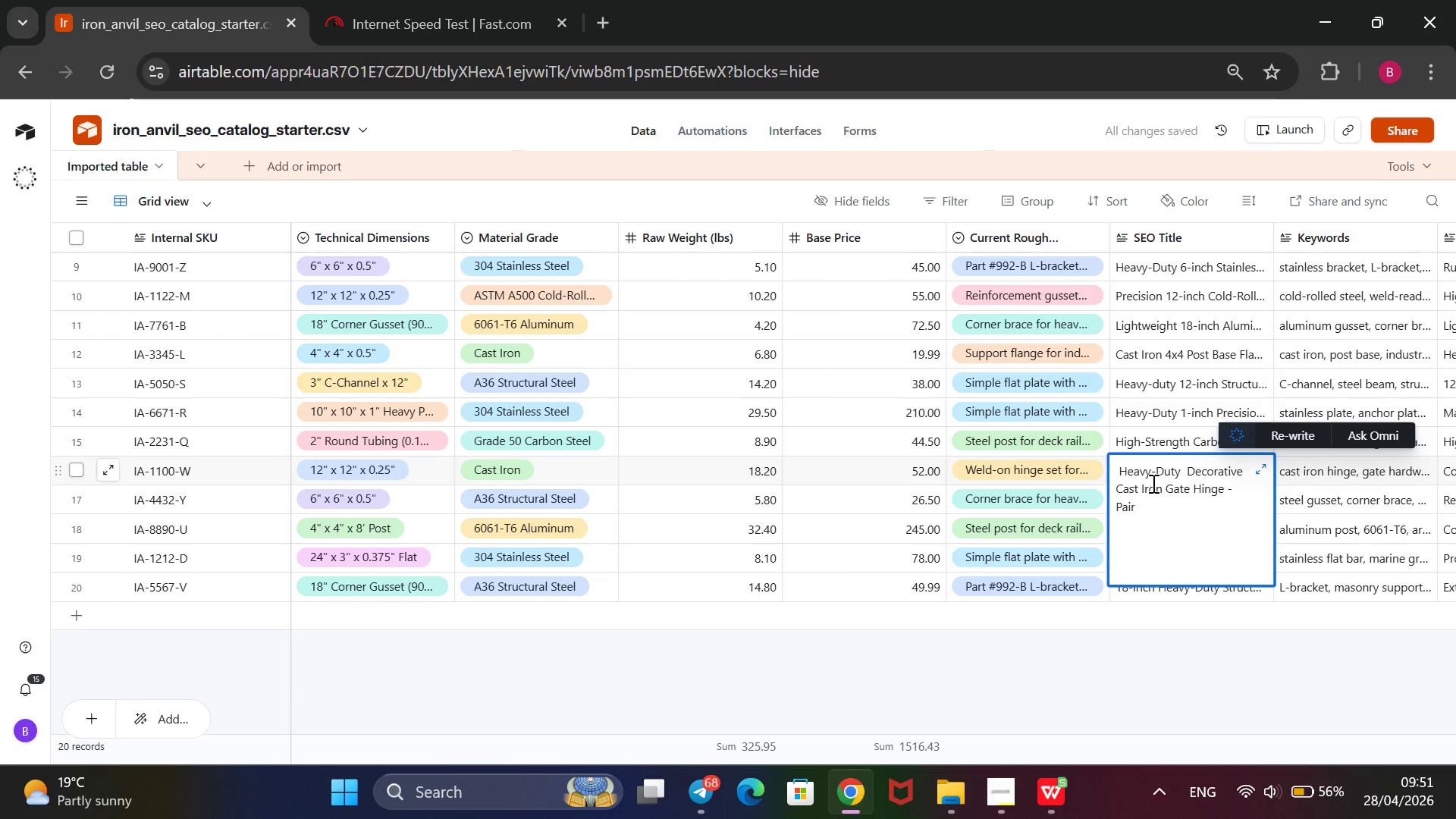 
left_click([1178, 472])
 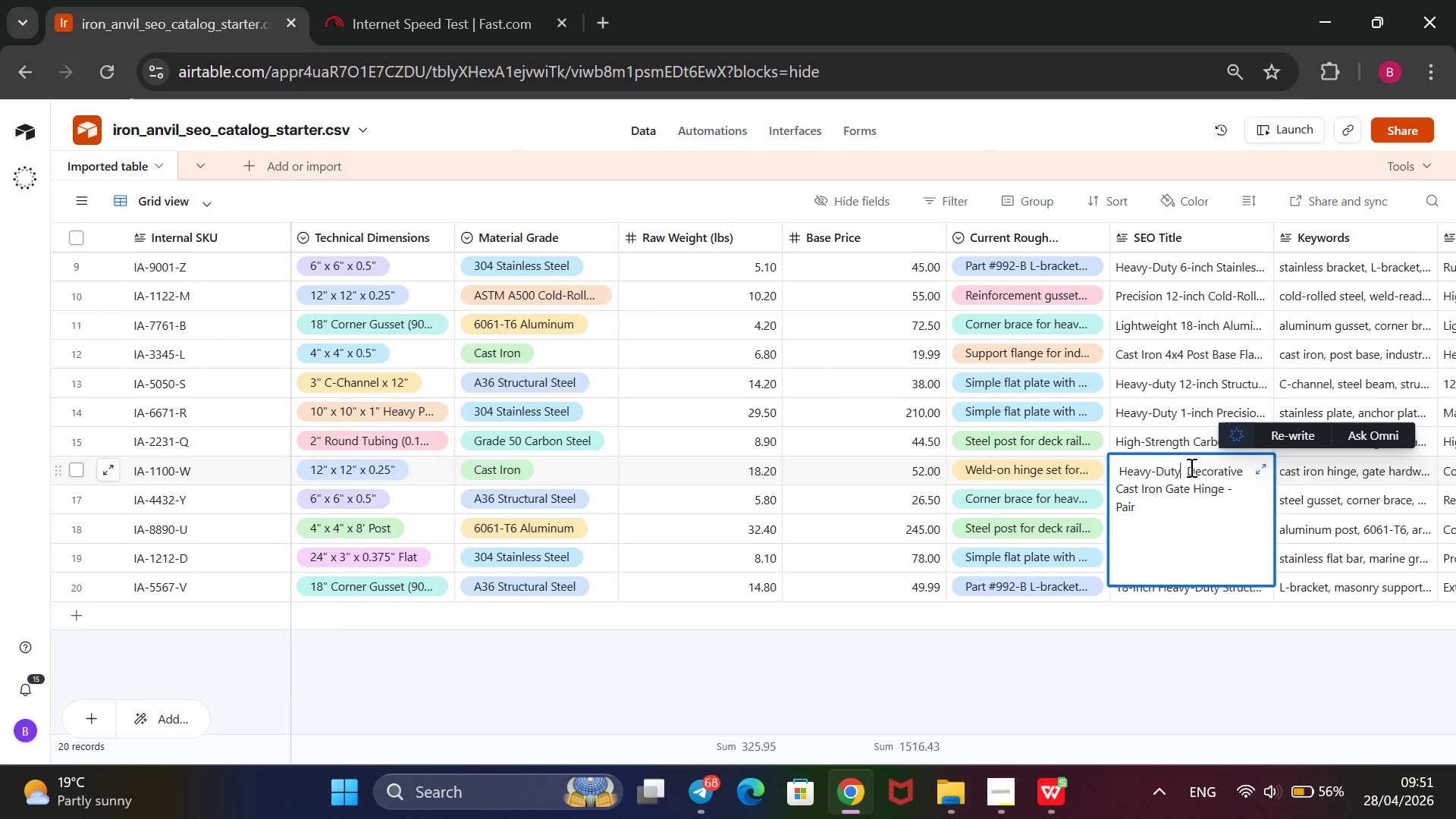 
key(Space)
 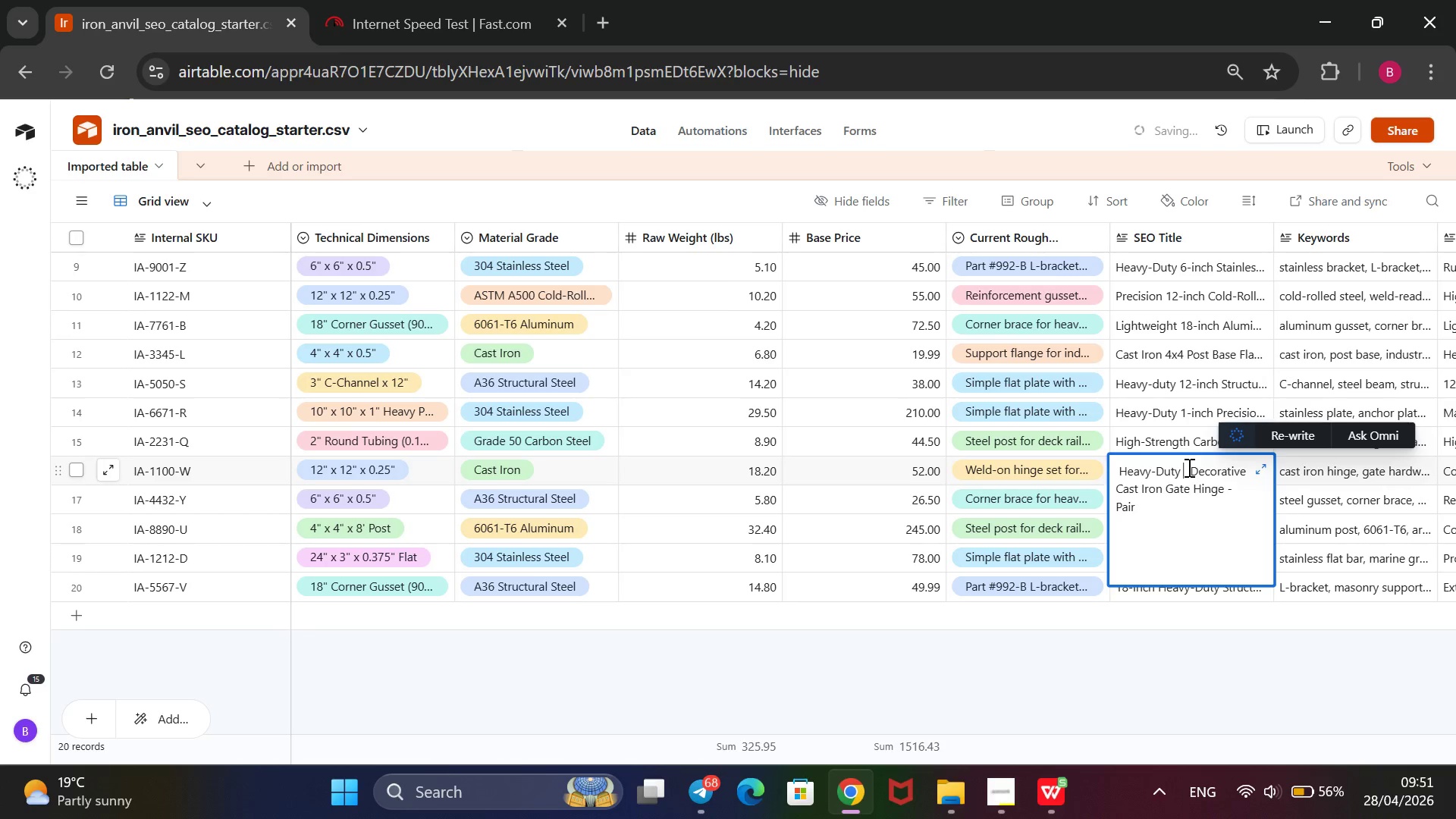 
key(Control+ControlLeft)
 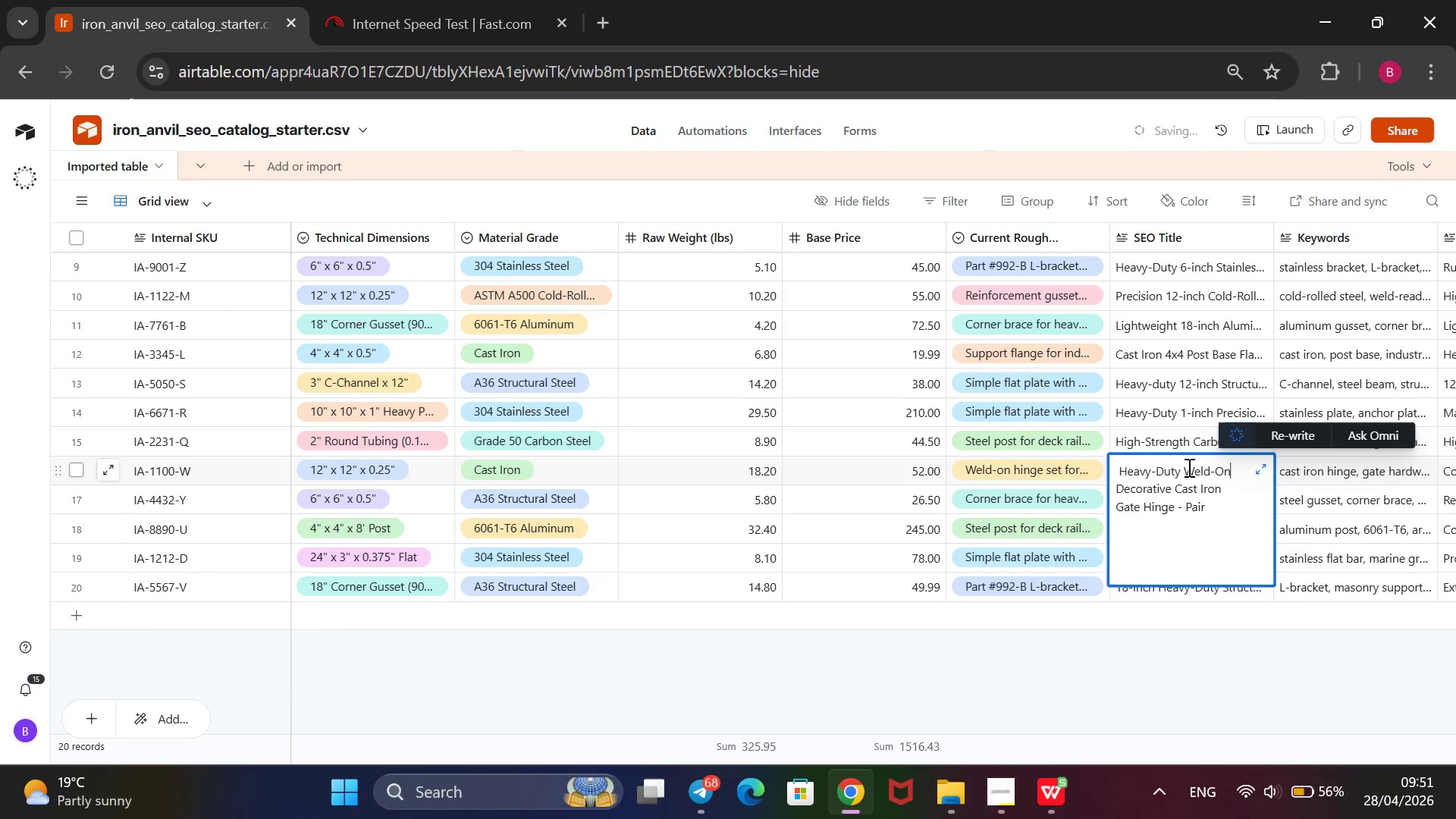 
key(Control+V)
 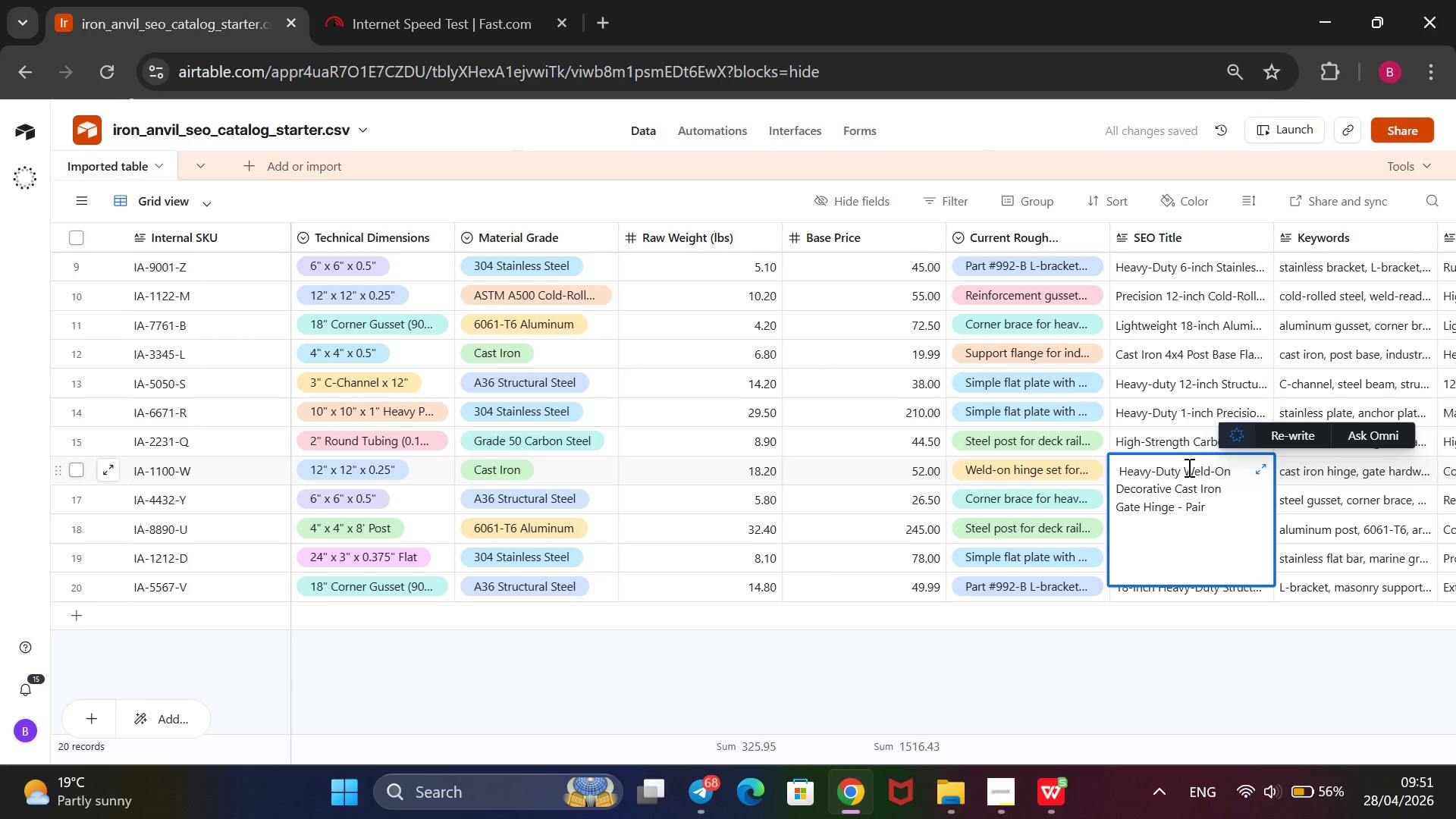 
wait(8.64)
 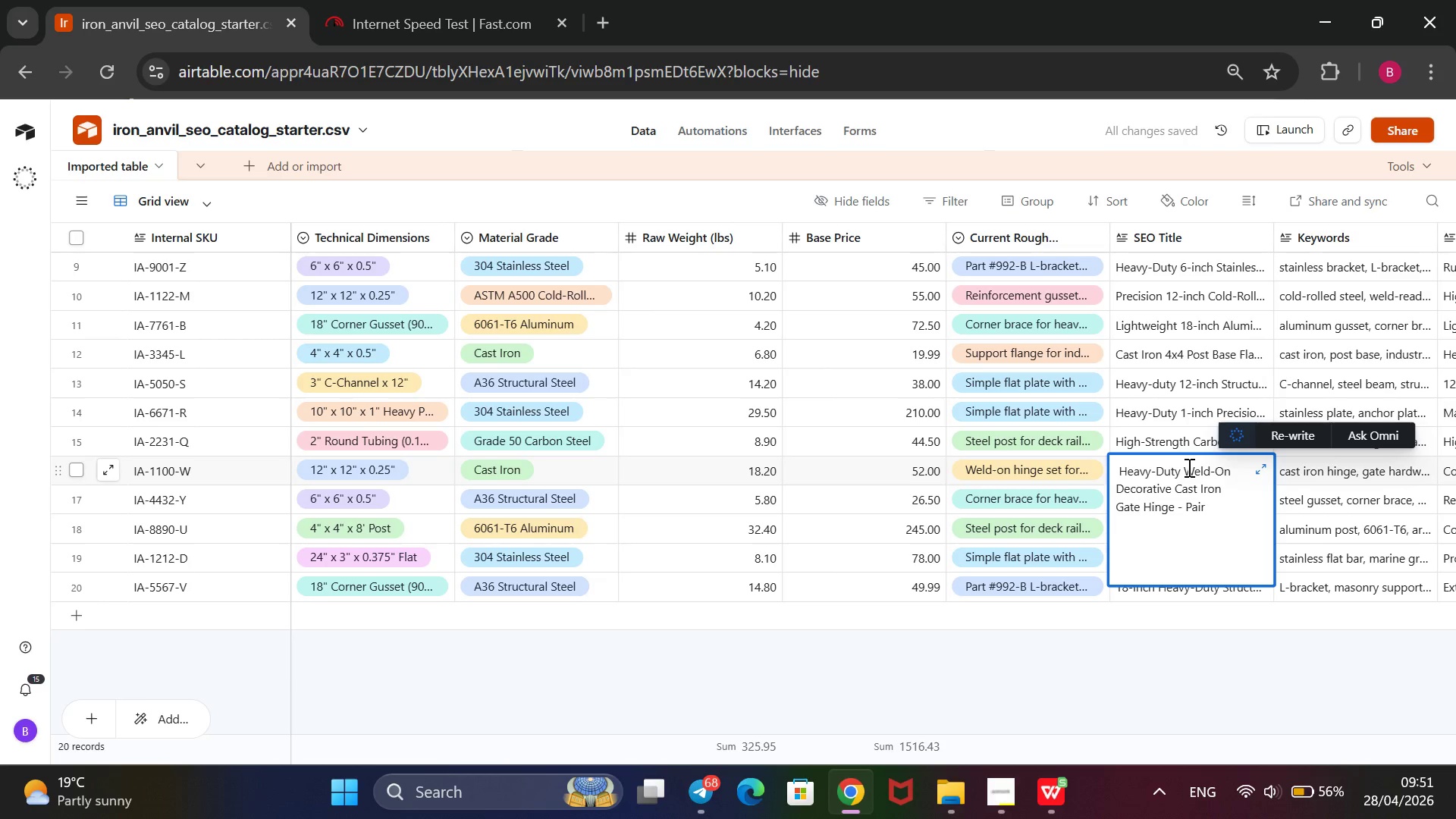 
left_click([1167, 651])
 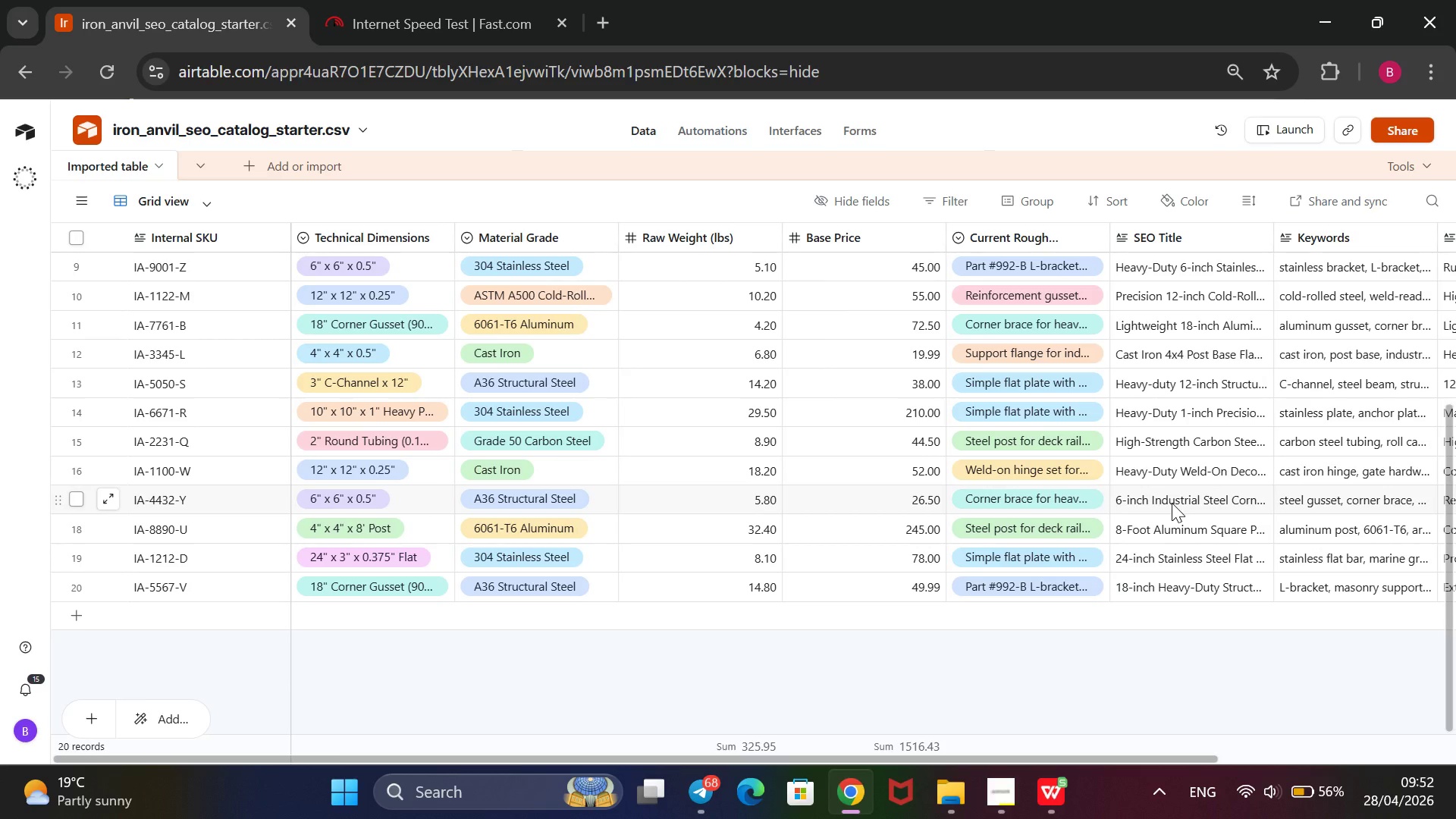 
double_click([1172, 502])
 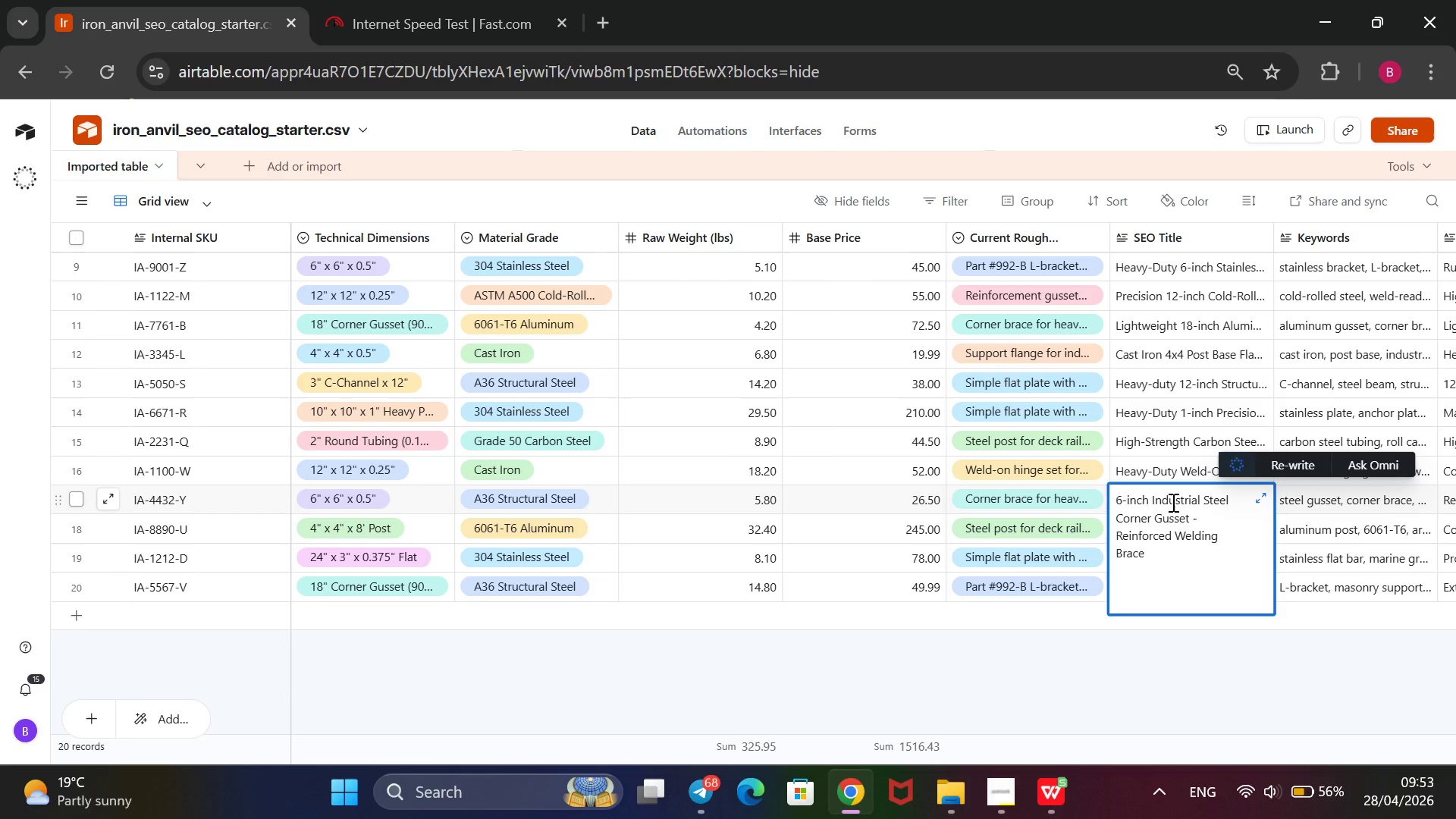 
wait(81.69)
 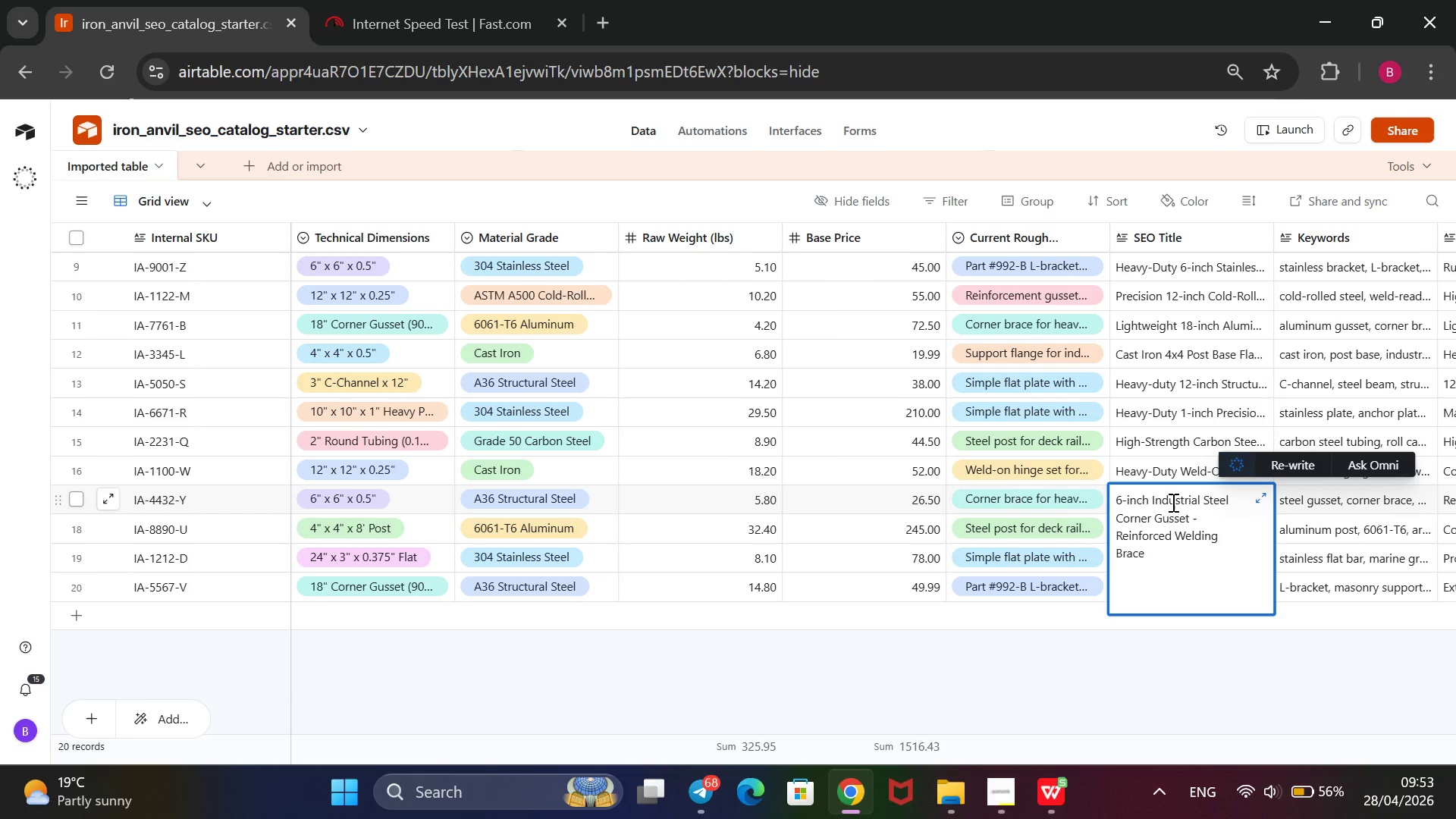 
left_click([1006, 777])